 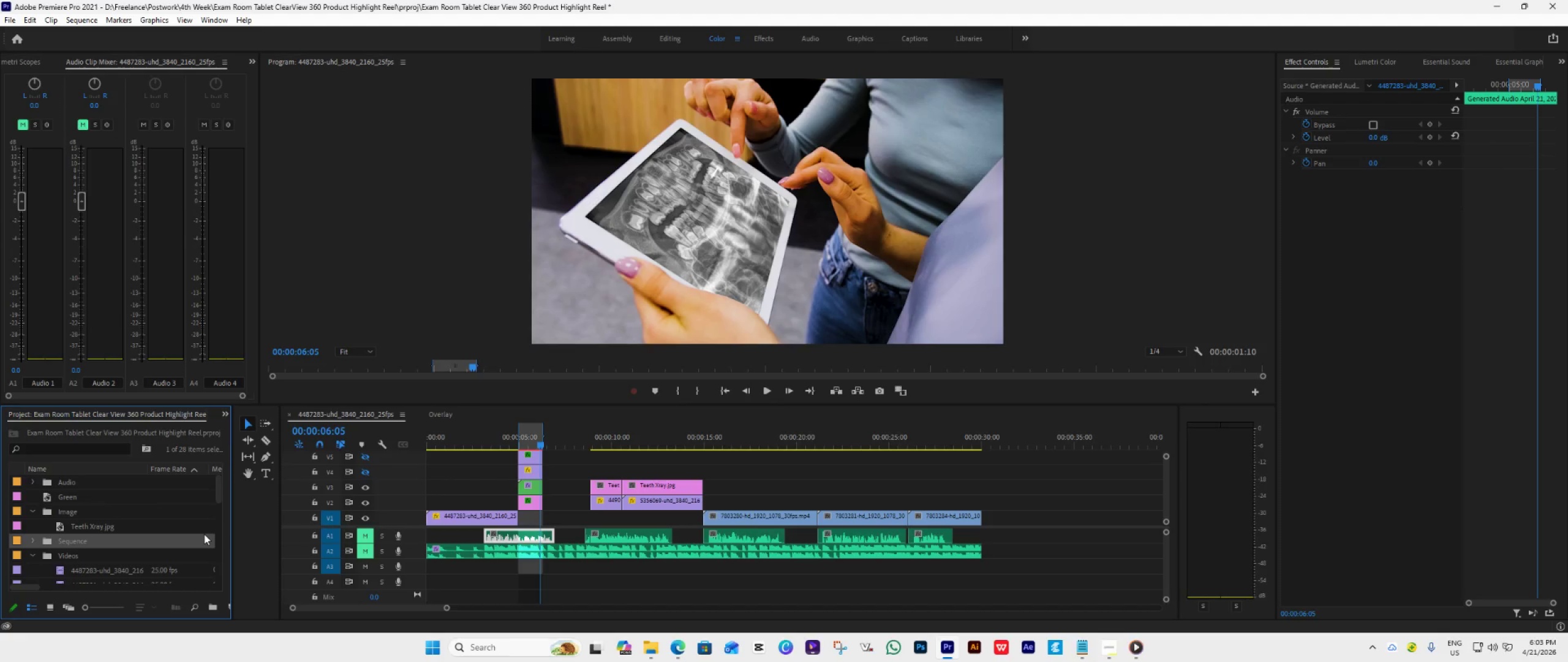 
mouse_move([221, 520])
 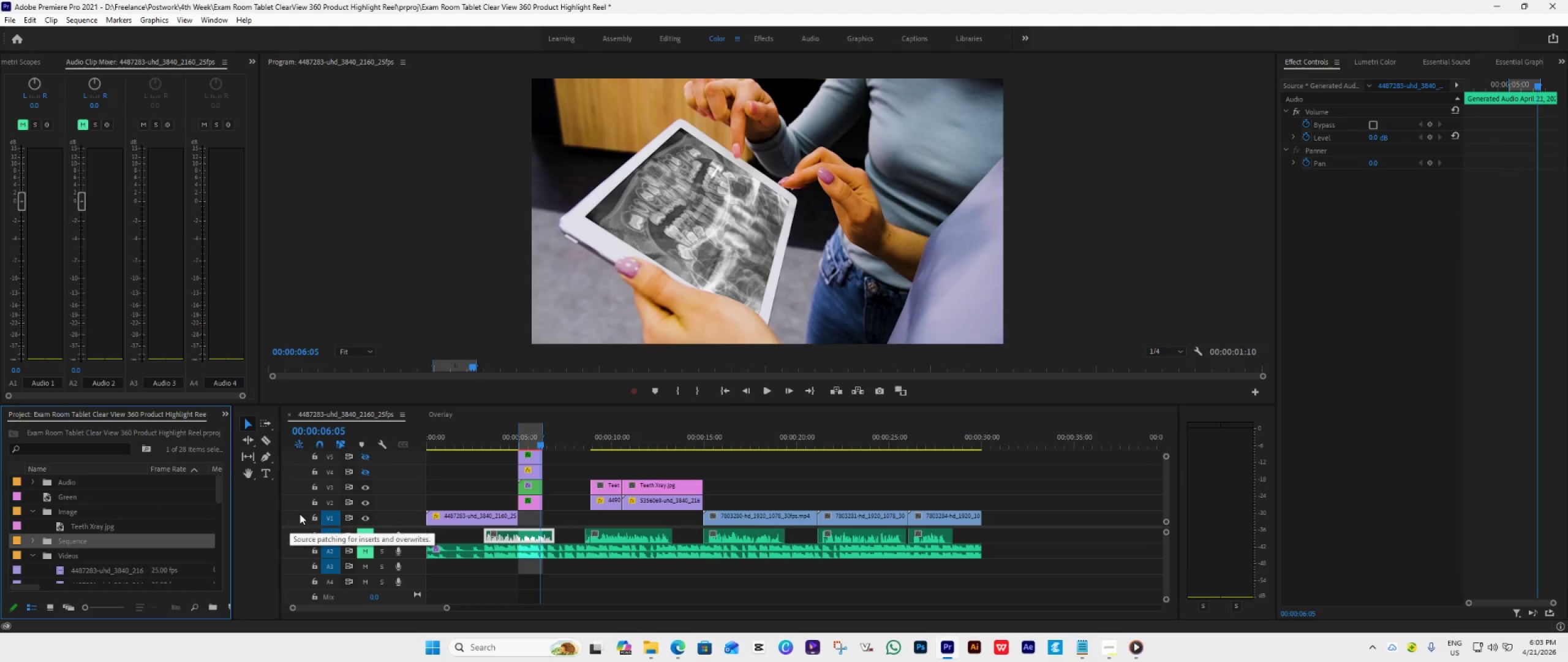 
wait(8.56)
 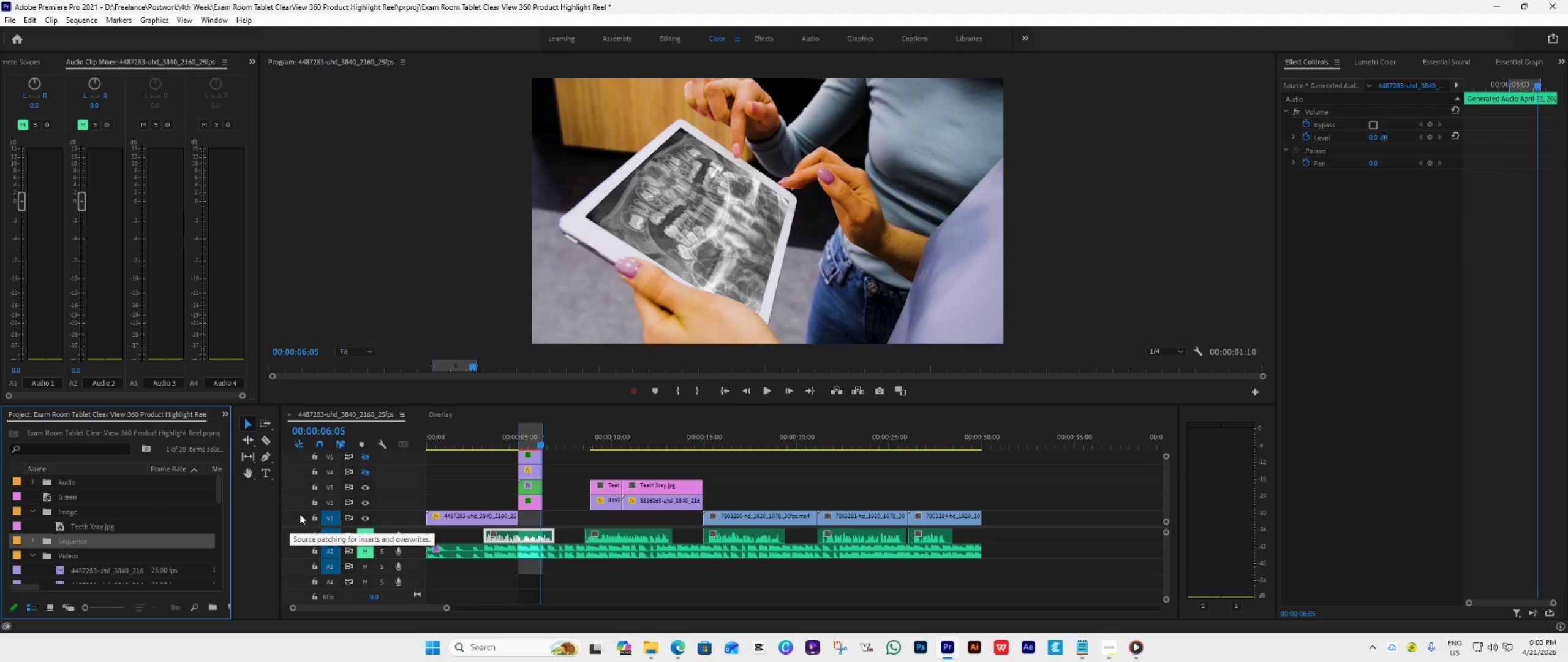 
mouse_move([333, 505])
 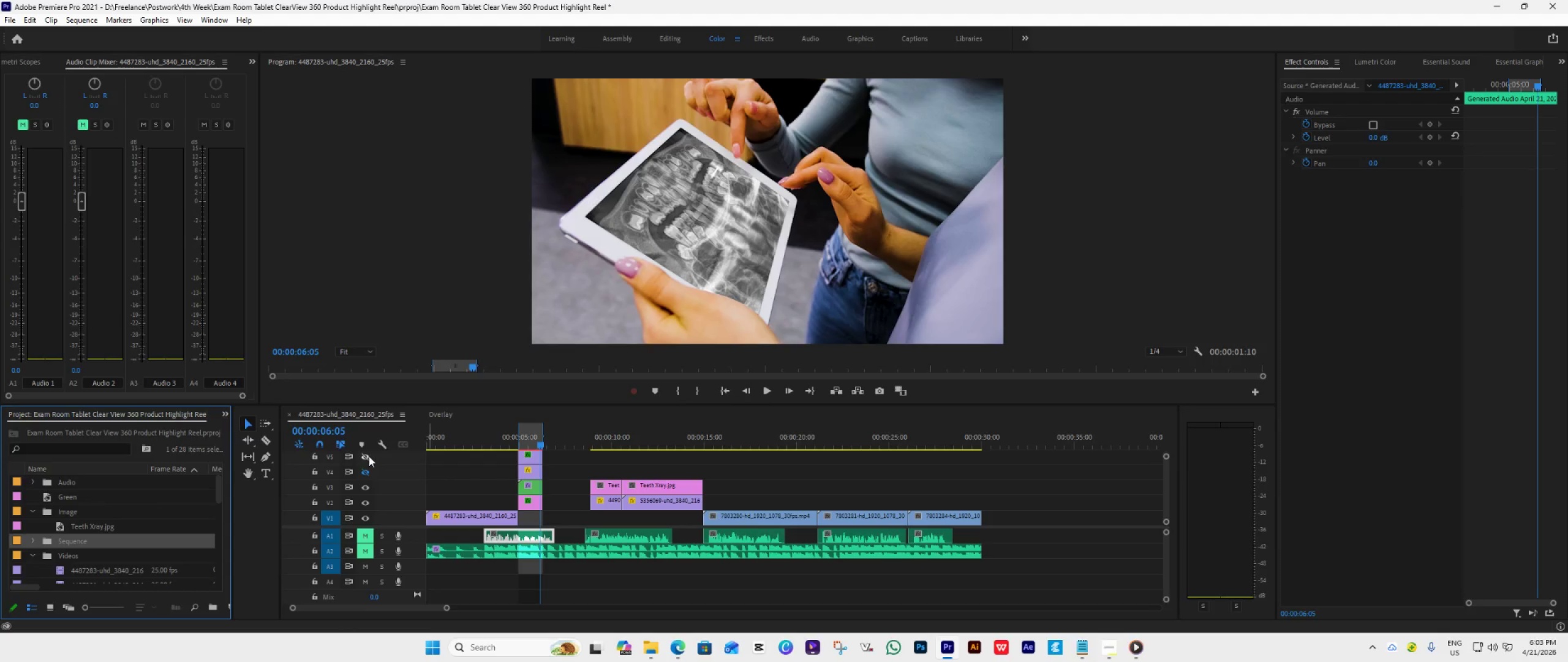 
left_click([369, 456])
 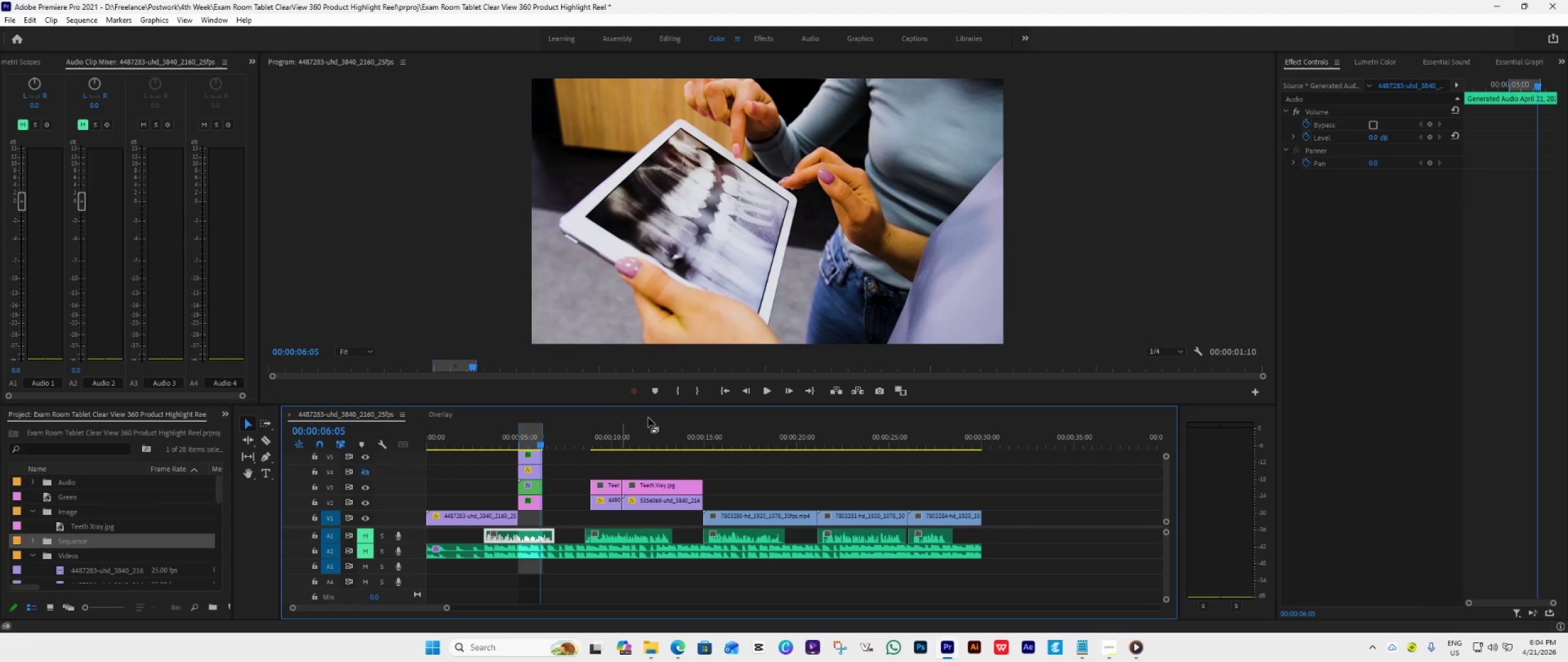 
wait(6.99)
 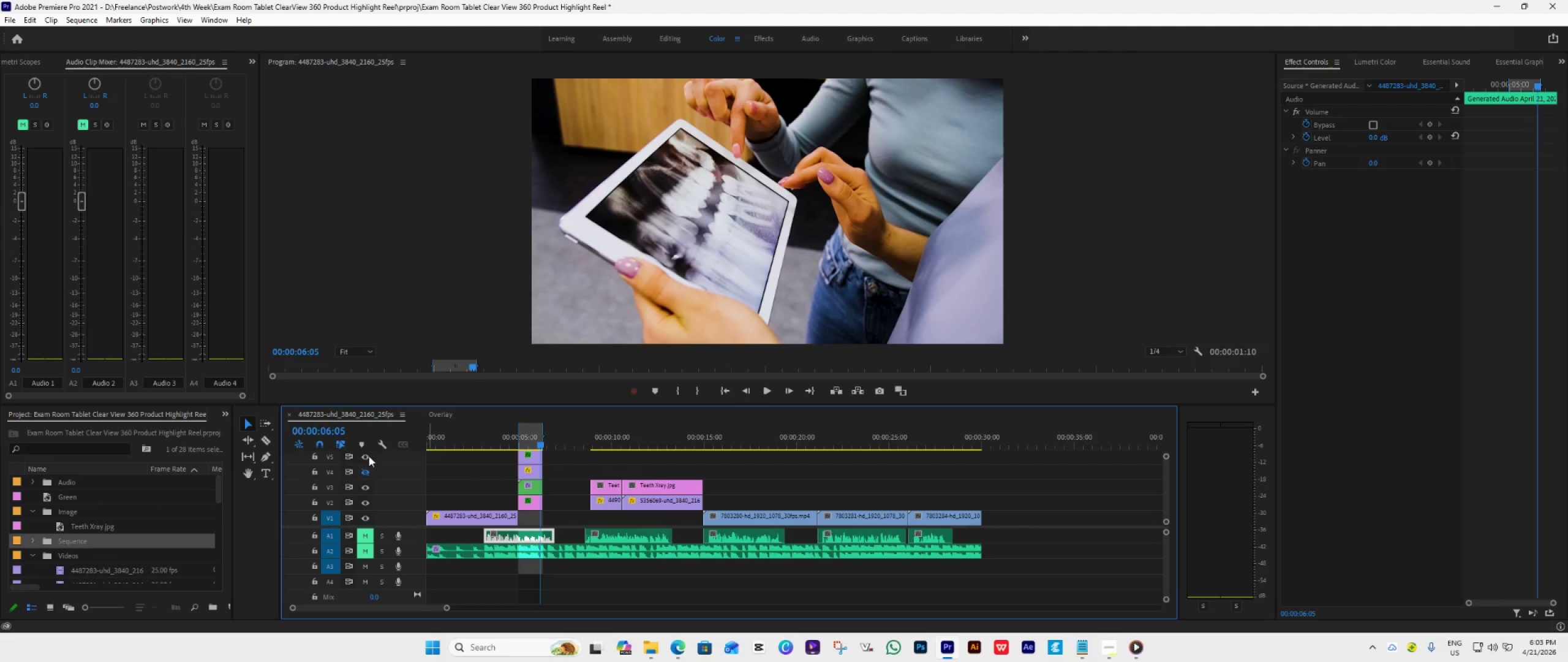 
left_click_drag(start_coordinate=[671, 403], to_coordinate=[680, 379])
 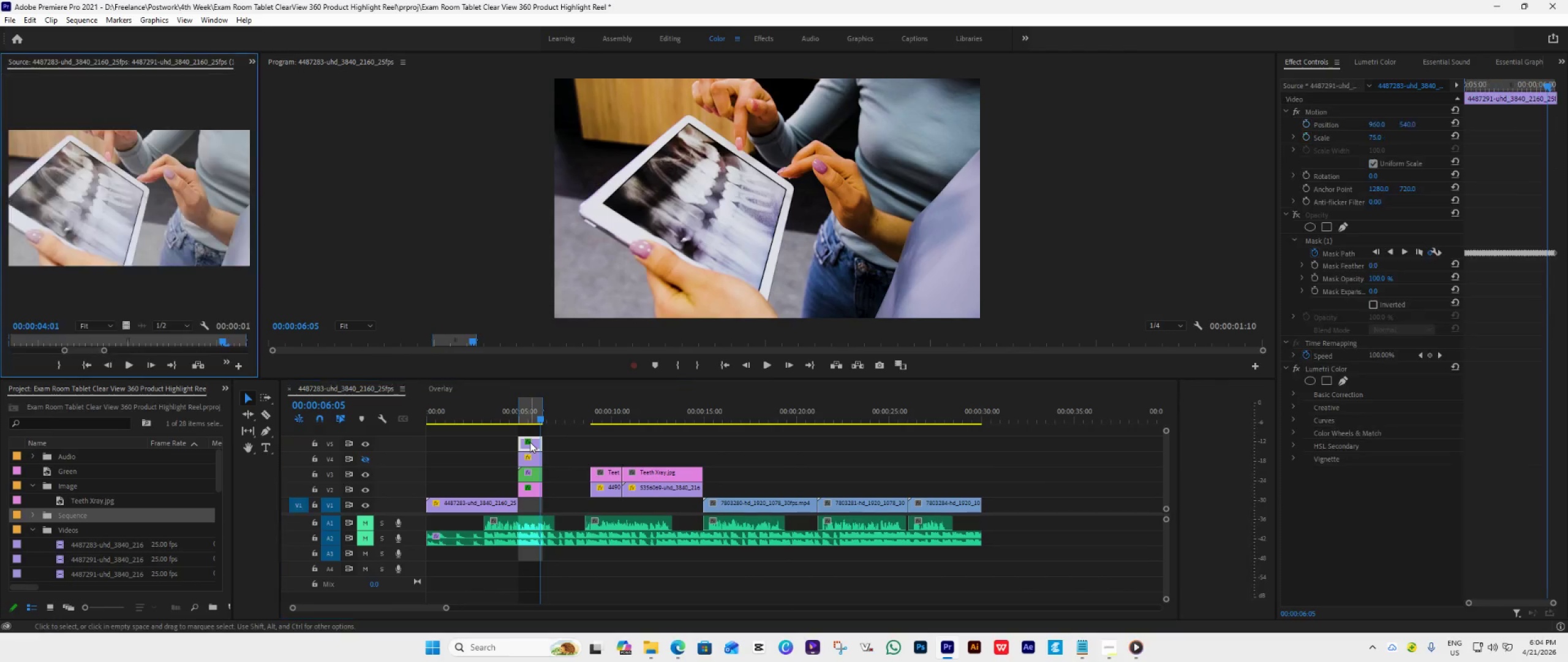 
double_click([530, 442])
 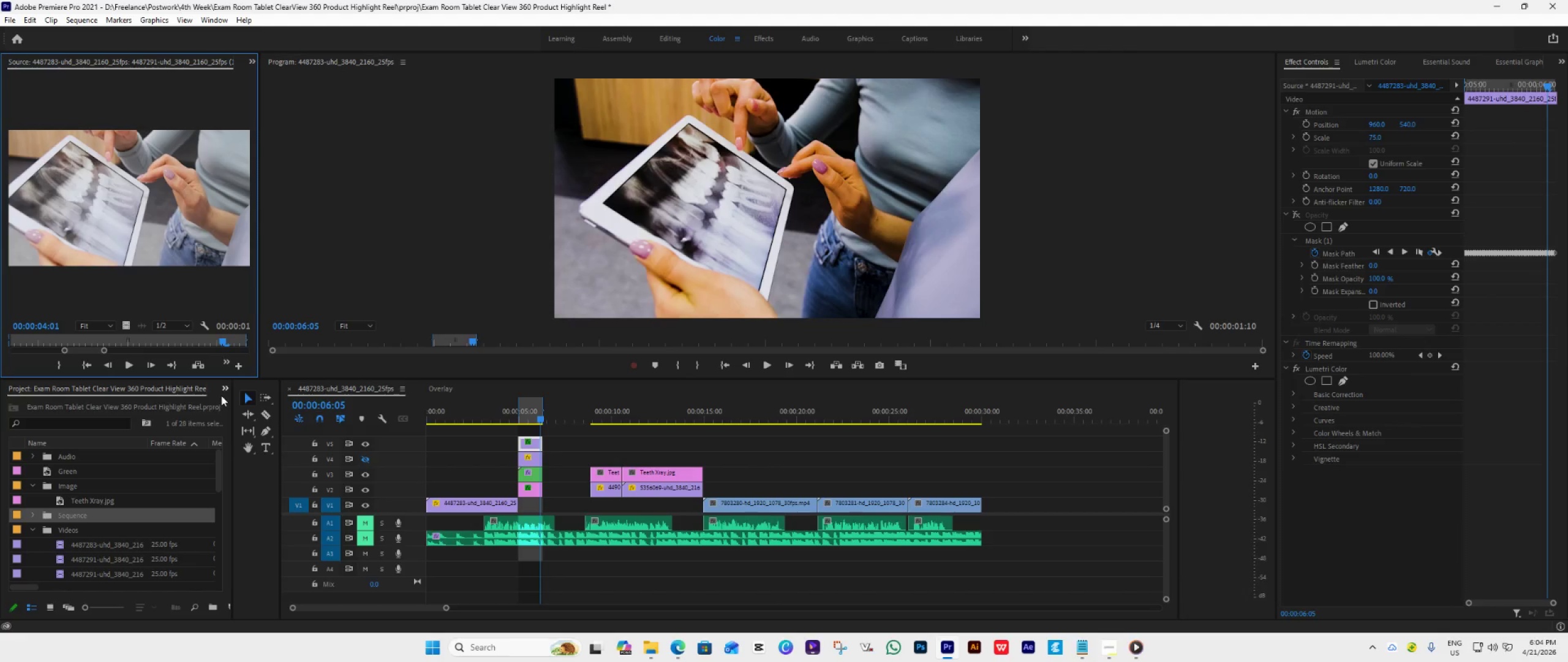 
left_click([222, 392])
 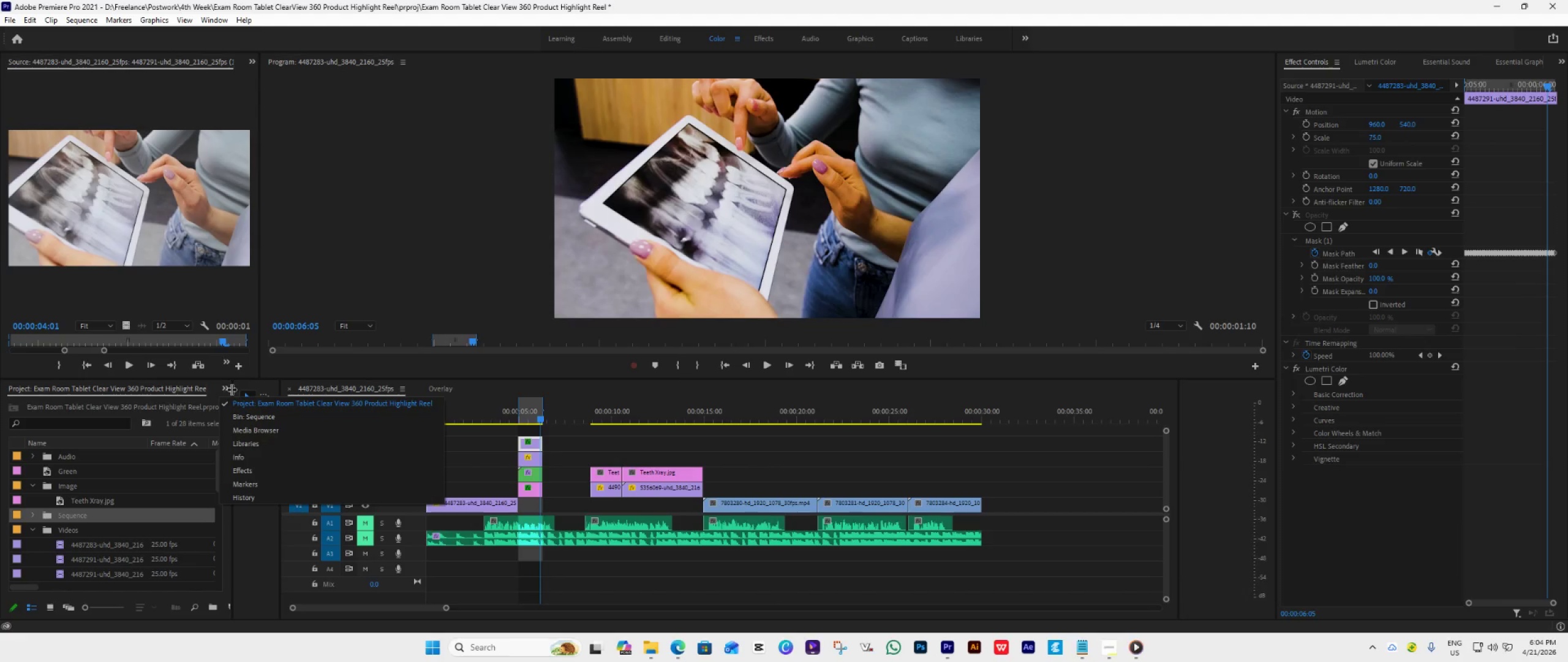 
wait(8.46)
 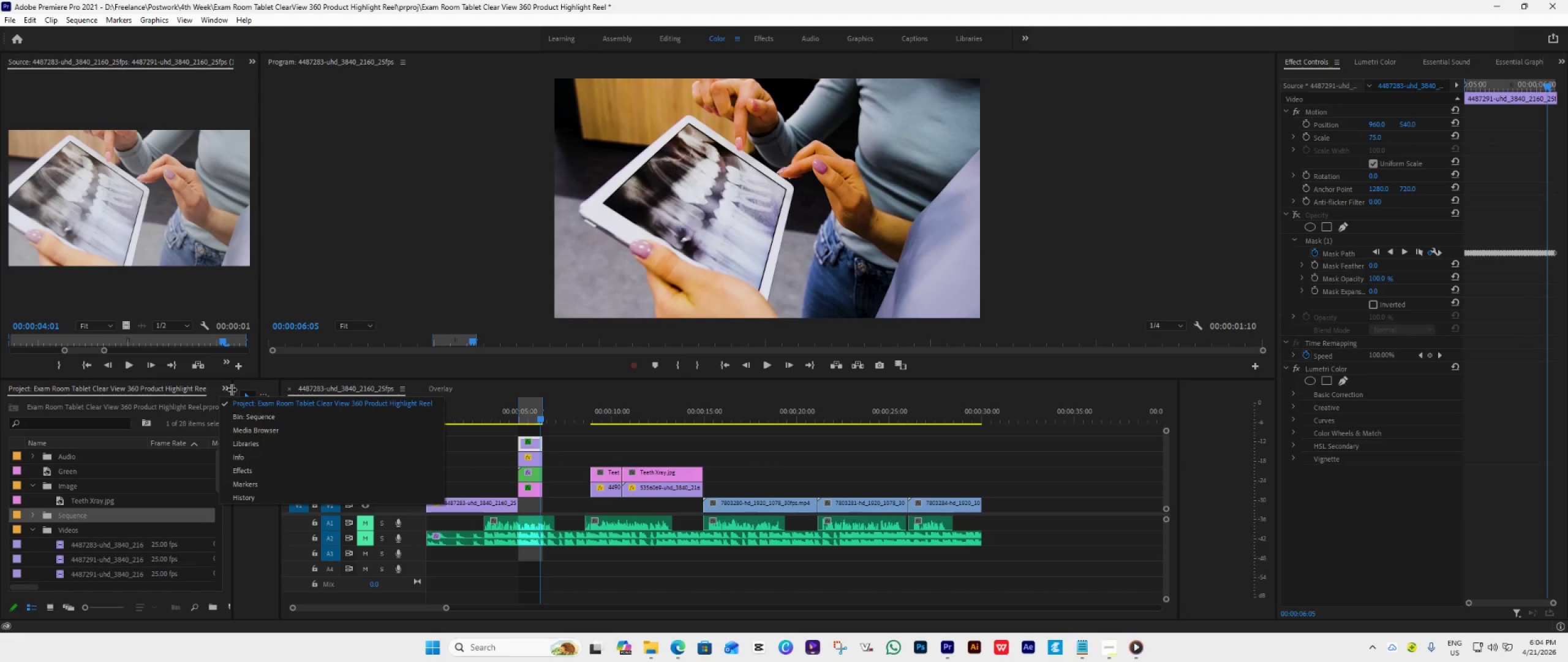 
double_click([246, 471])
 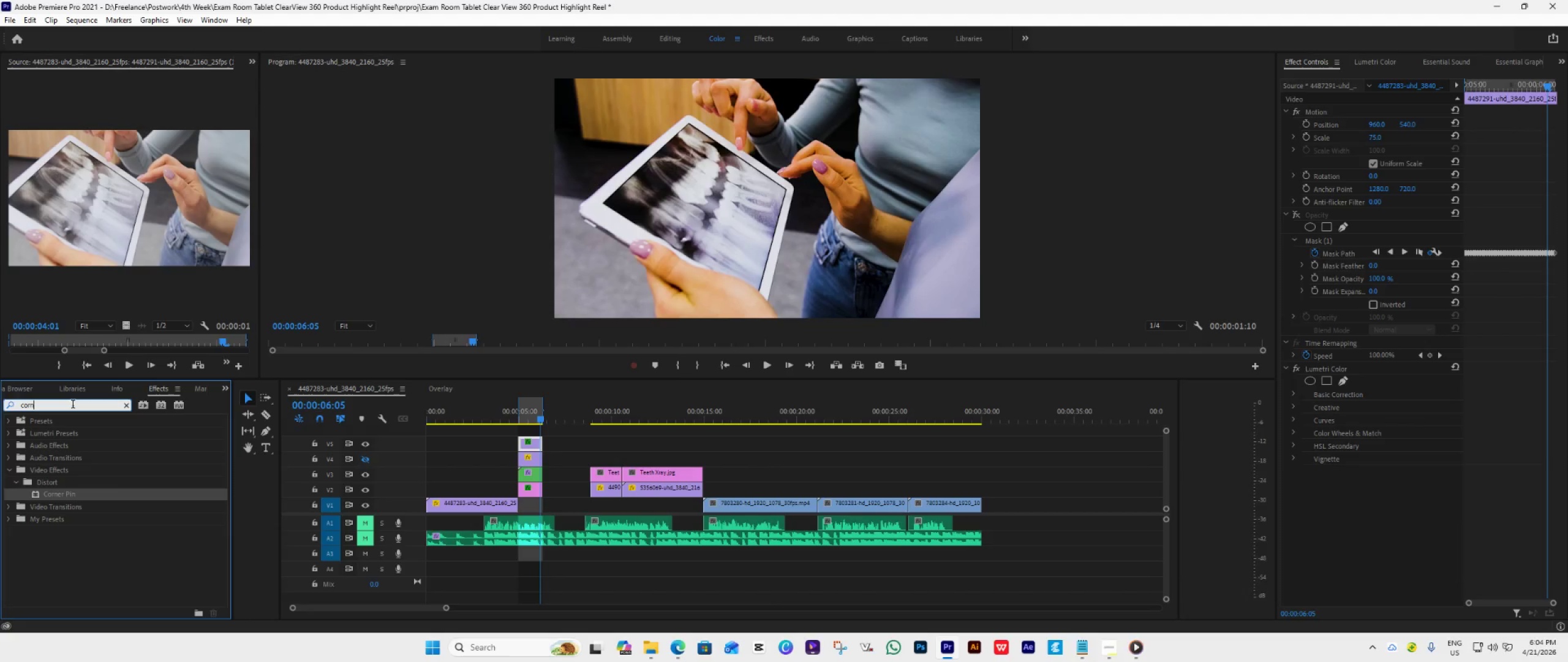 
left_click([73, 405])
 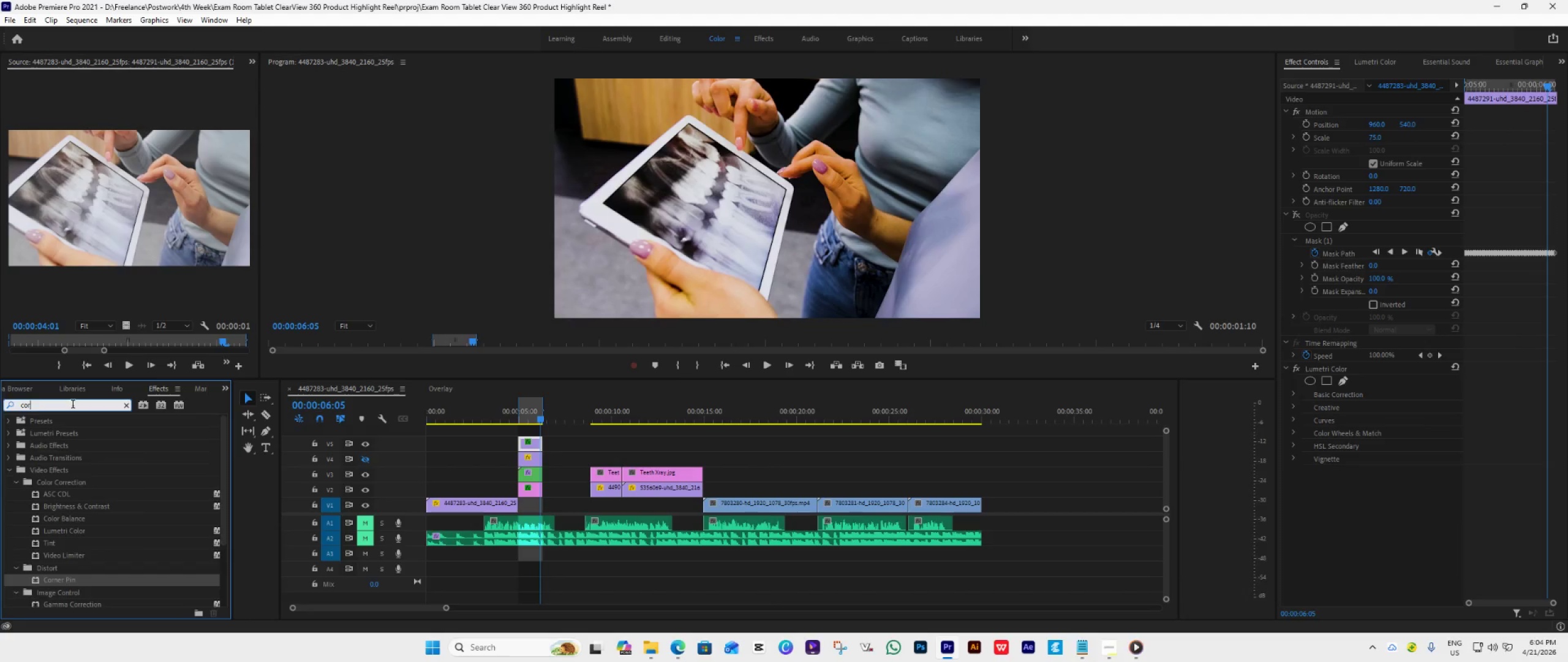 
key(Backspace)
key(Backspace)
key(Backspace)
key(Backspace)
key(Backspace)
key(Backspace)
key(Backspace)
type(key)
 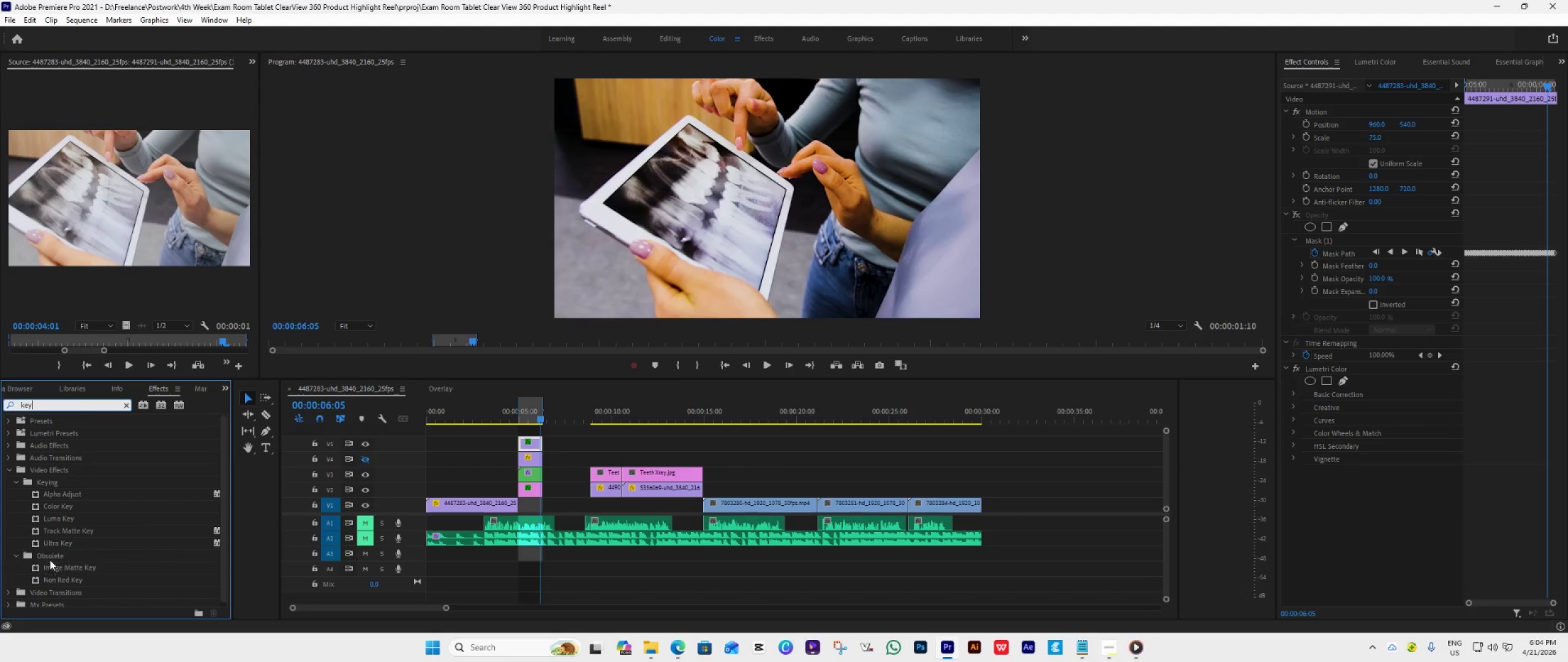 
double_click([54, 544])
 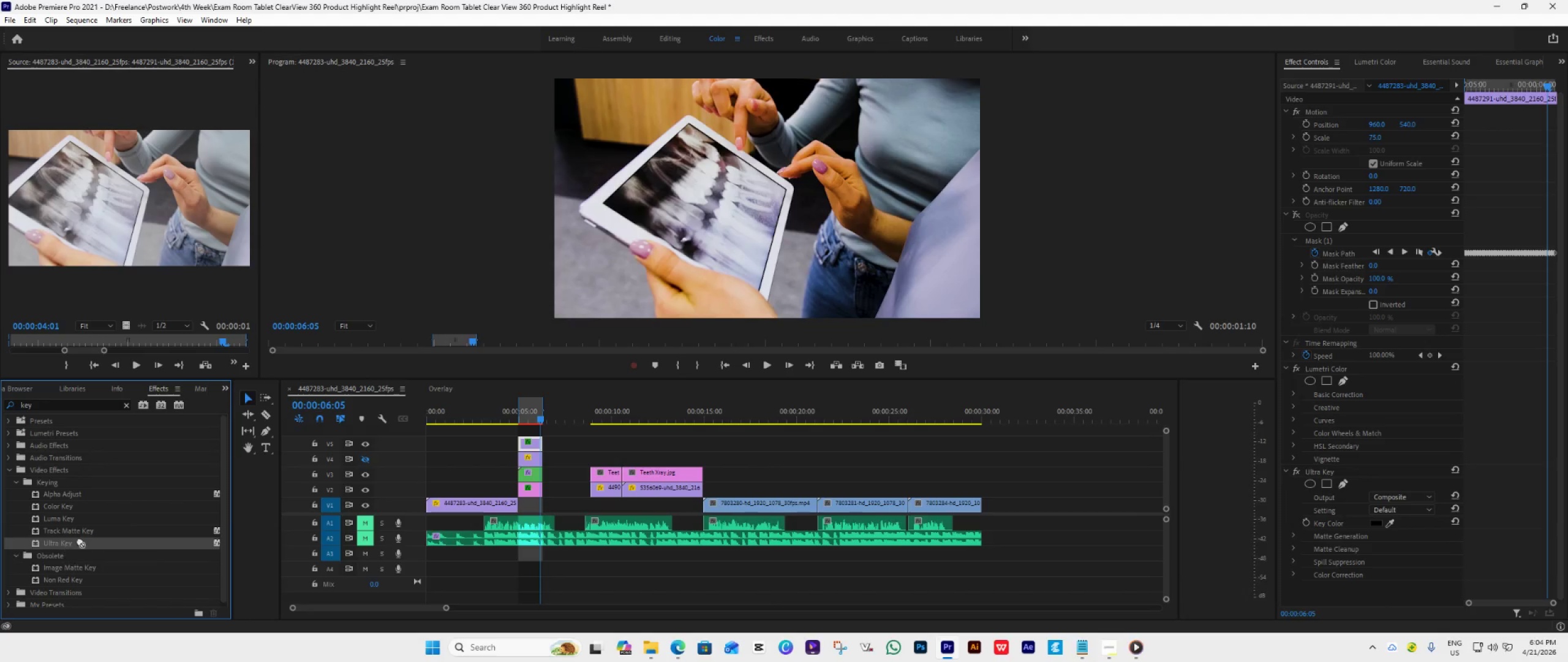 
left_click_drag(start_coordinate=[61, 542], to_coordinate=[531, 442])
 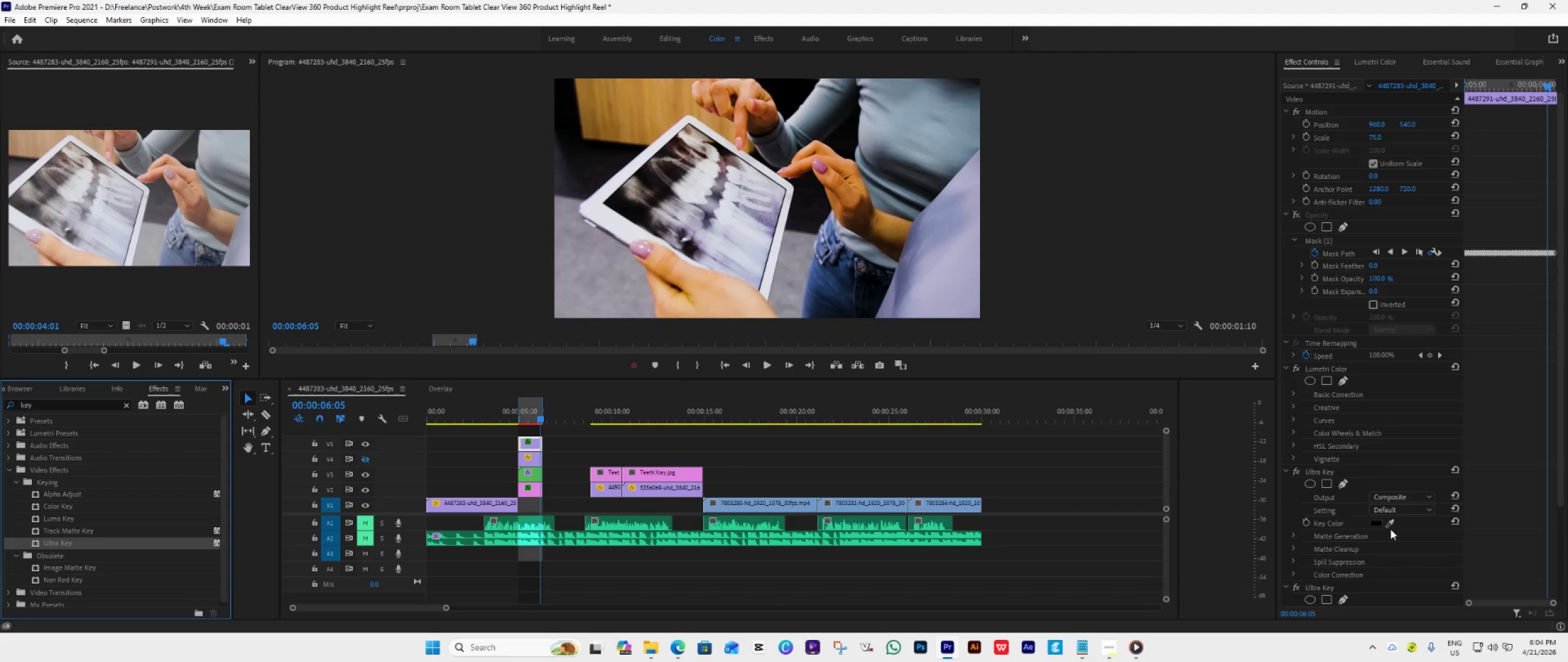 
left_click([1391, 521])
 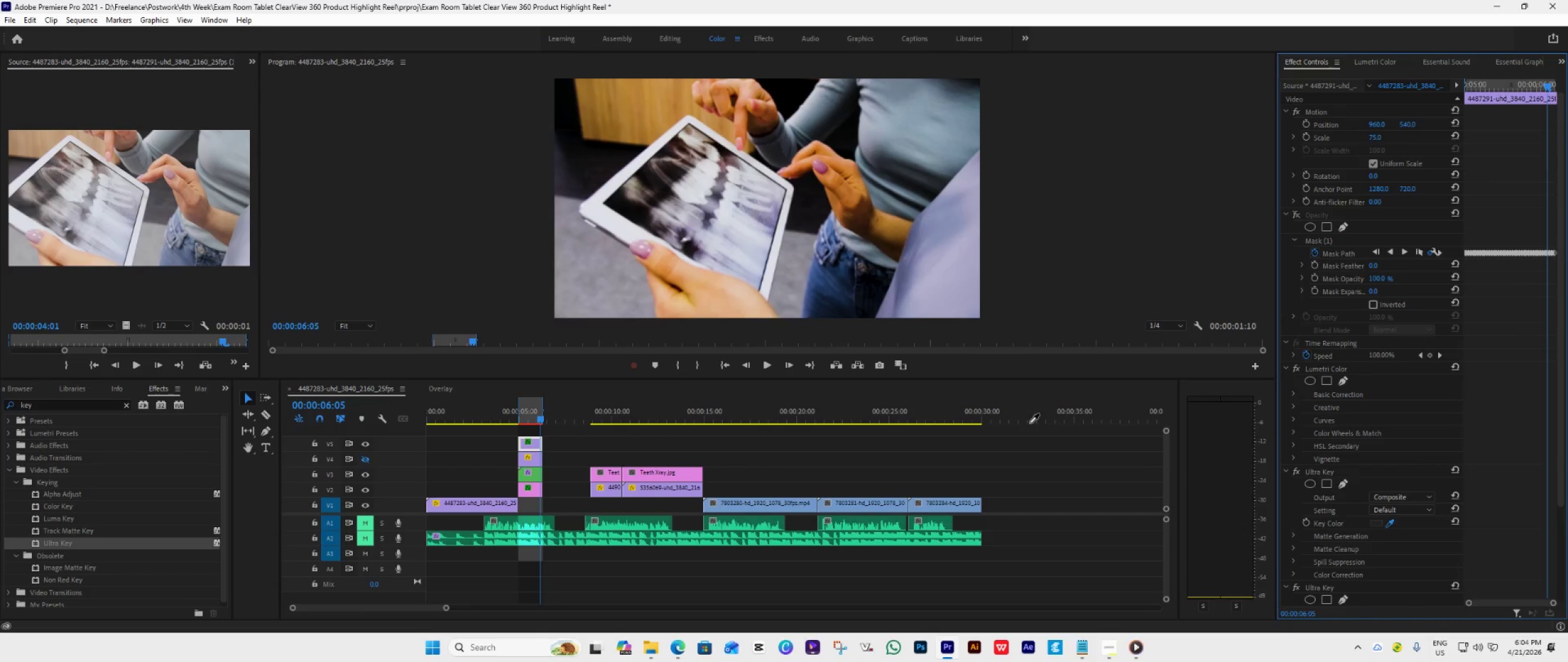 
wait(7.75)
 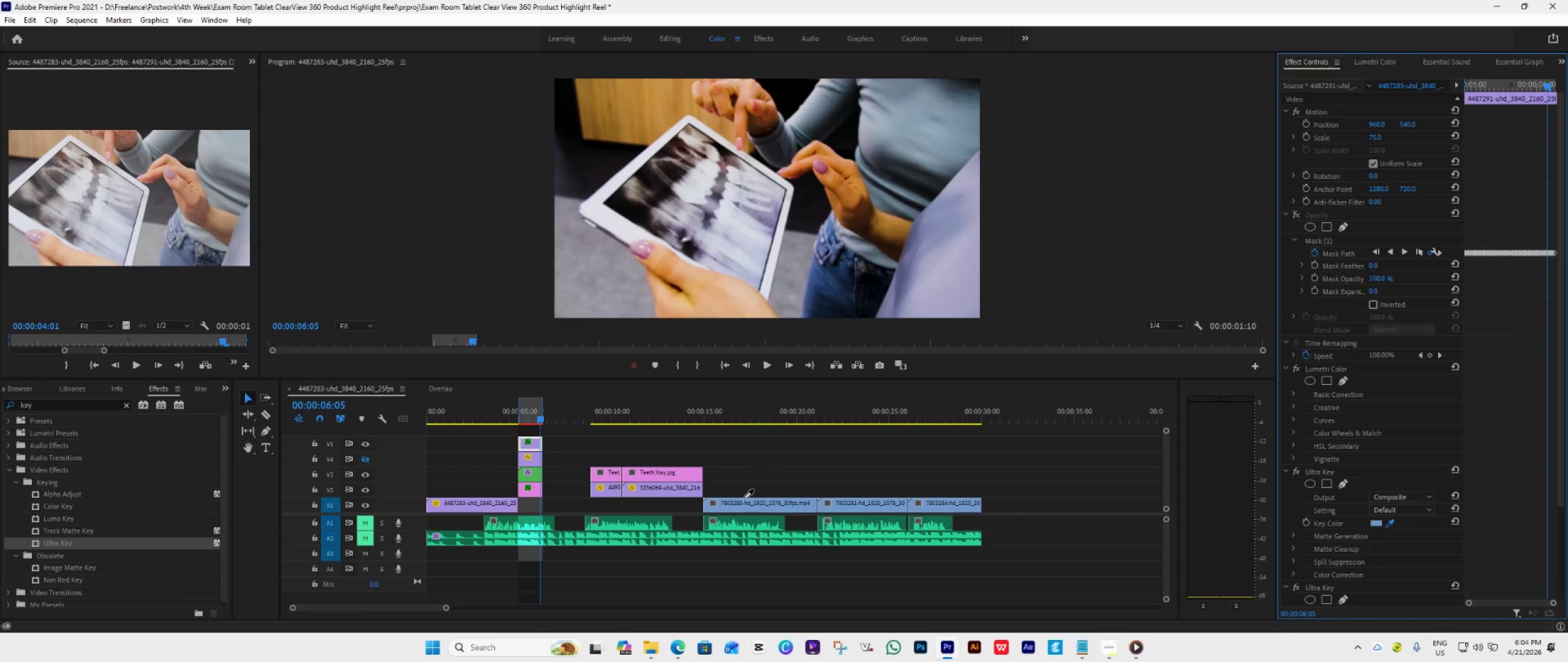 
double_click([1321, 473])
 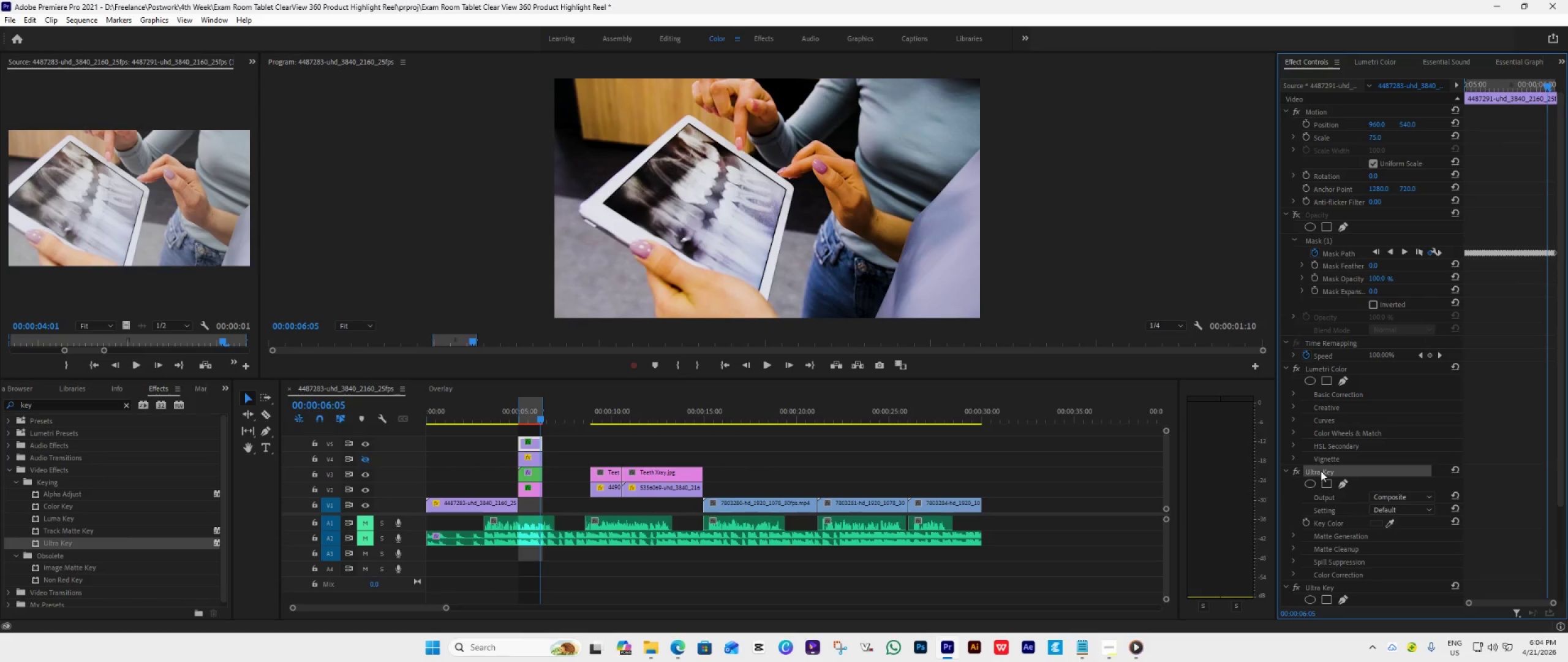 
left_click([1321, 471])
 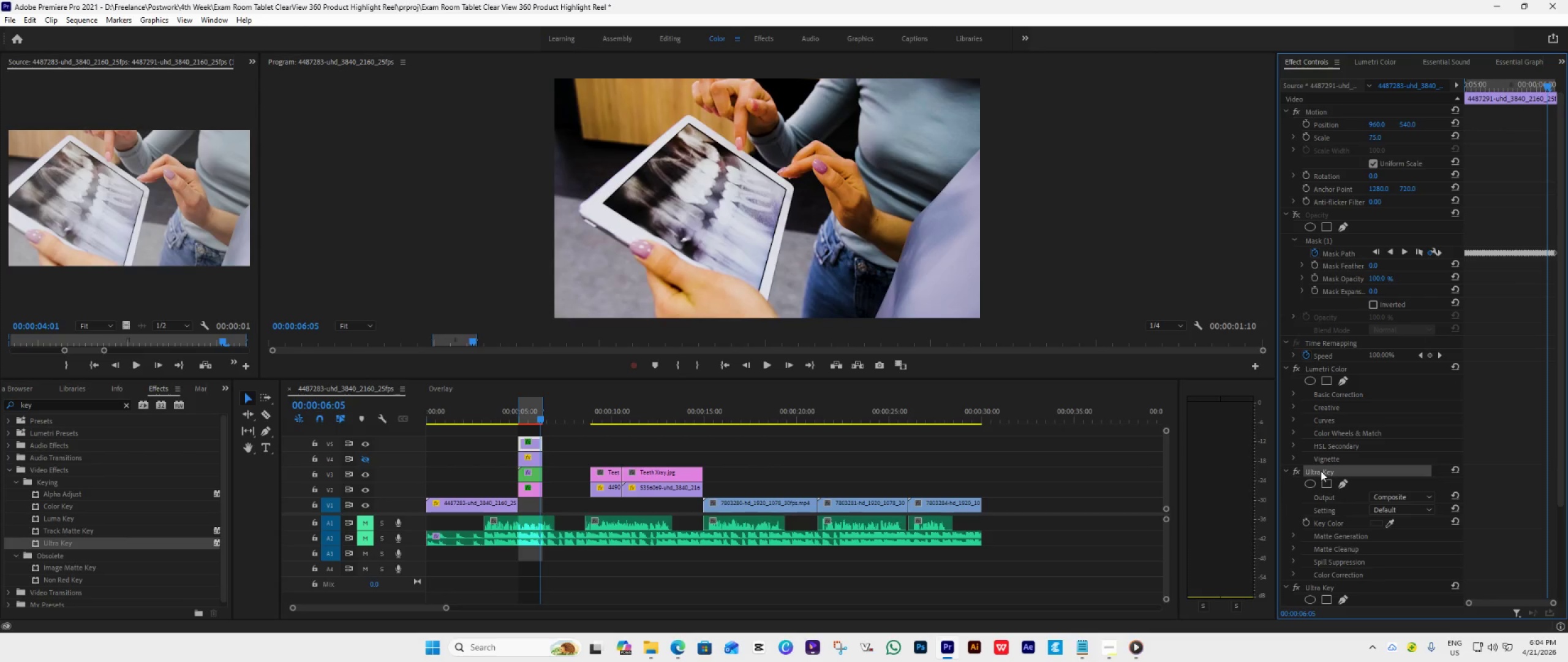 
key(Delete)
 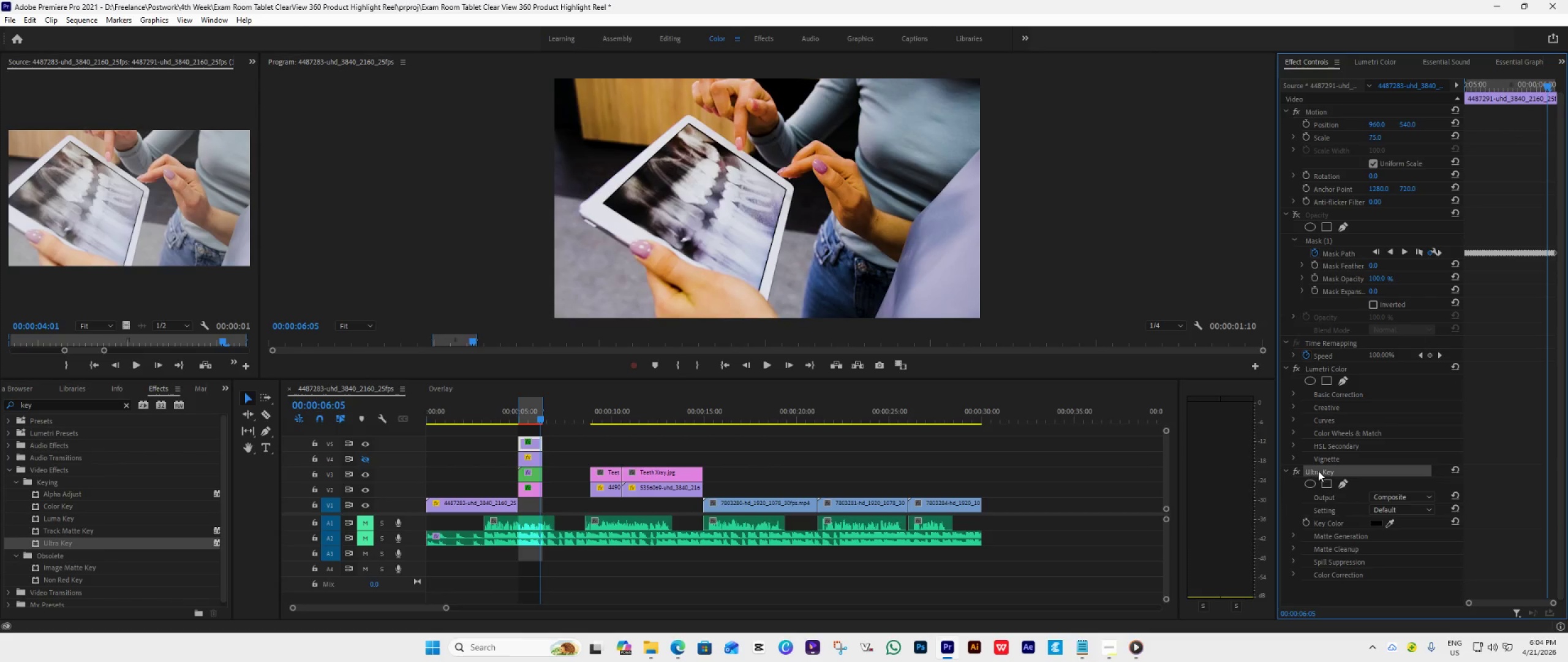 
left_click([1318, 471])
 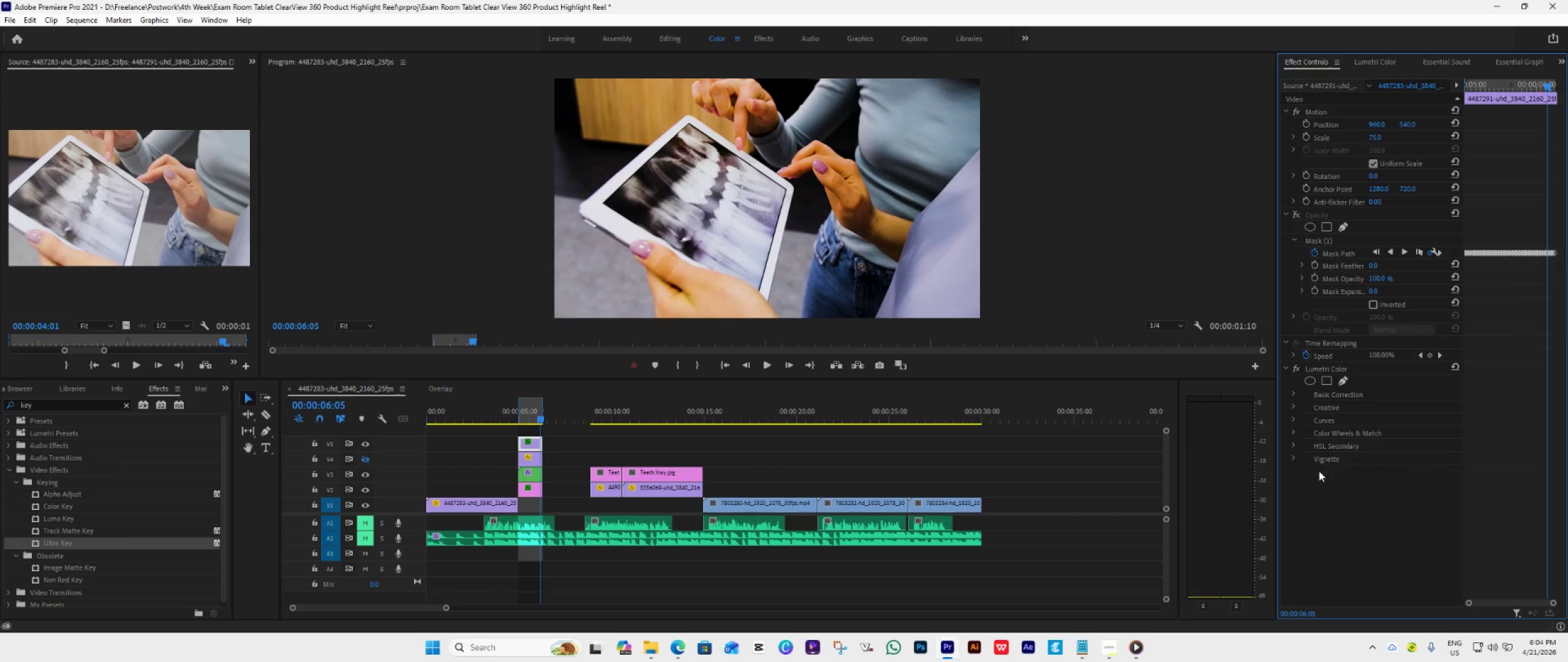 
key(Delete)
 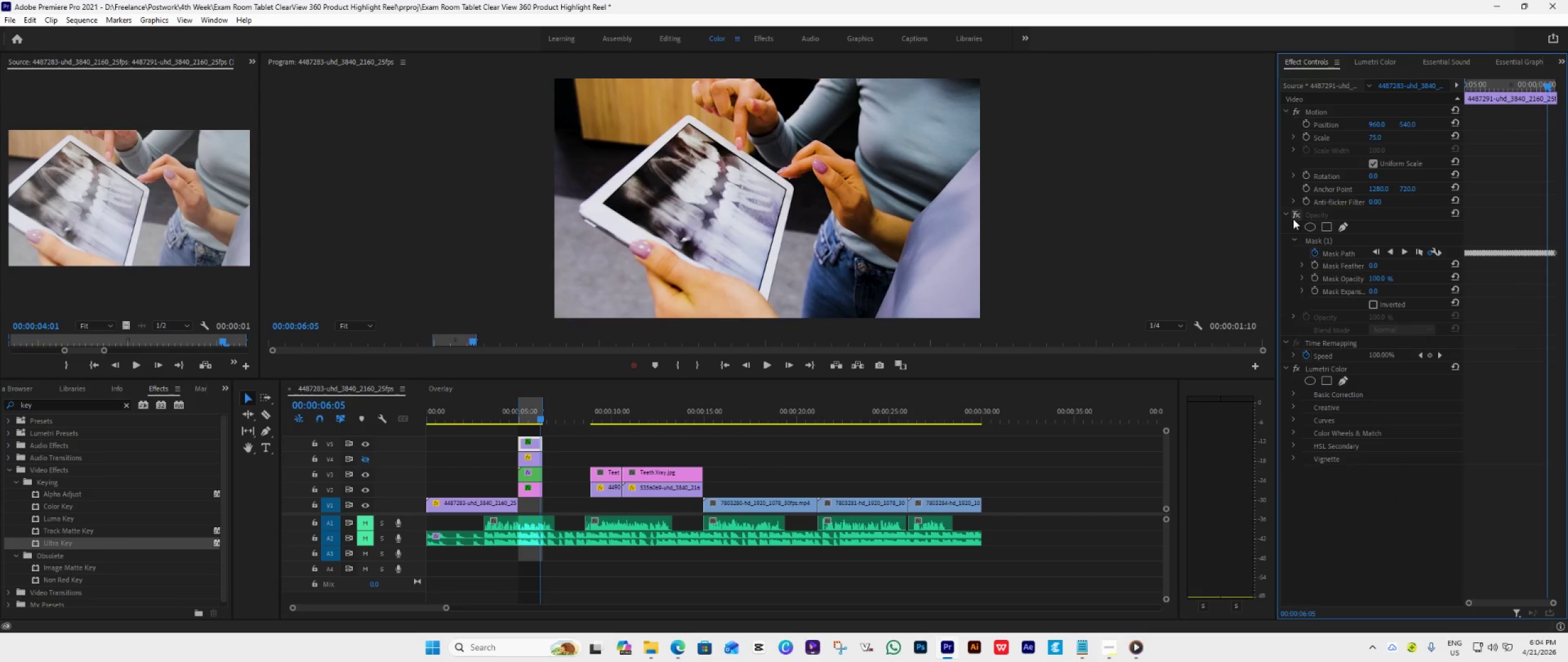 
left_click([1294, 215])
 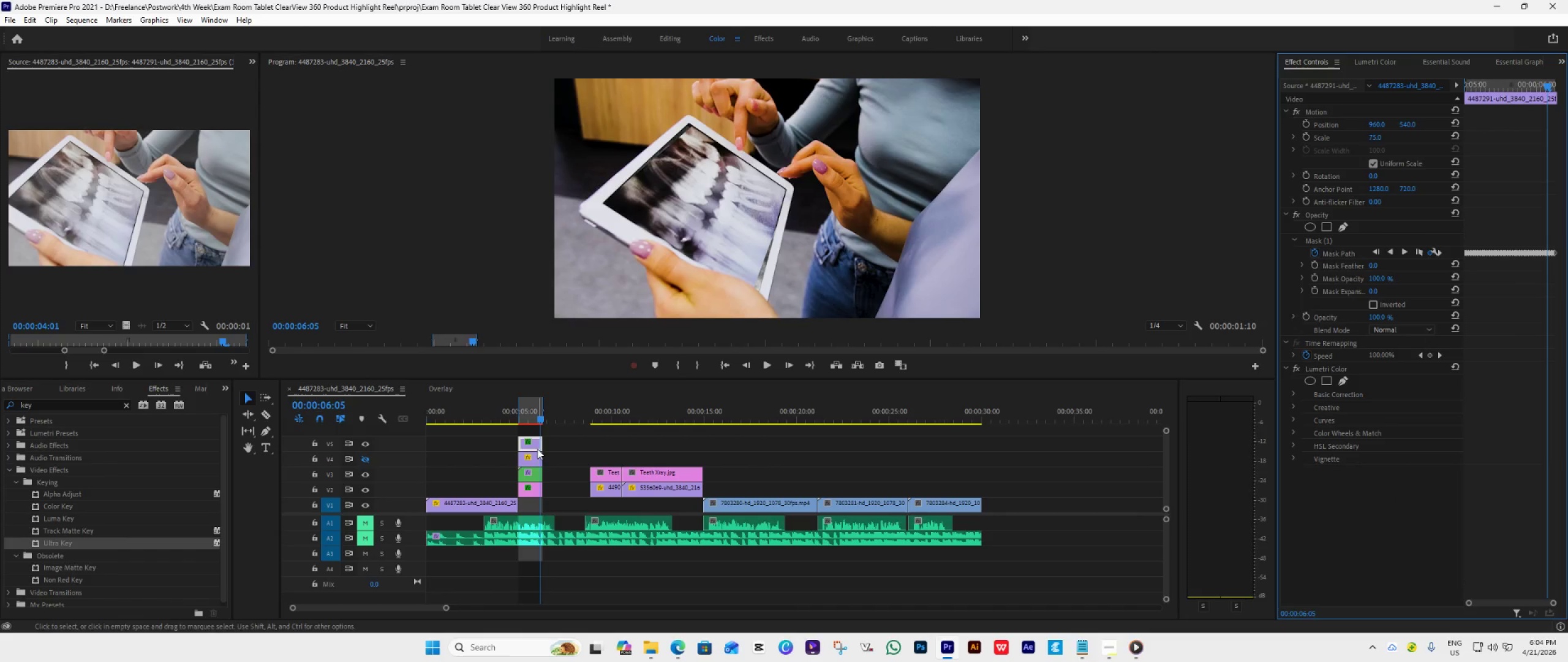 
double_click([531, 444])
 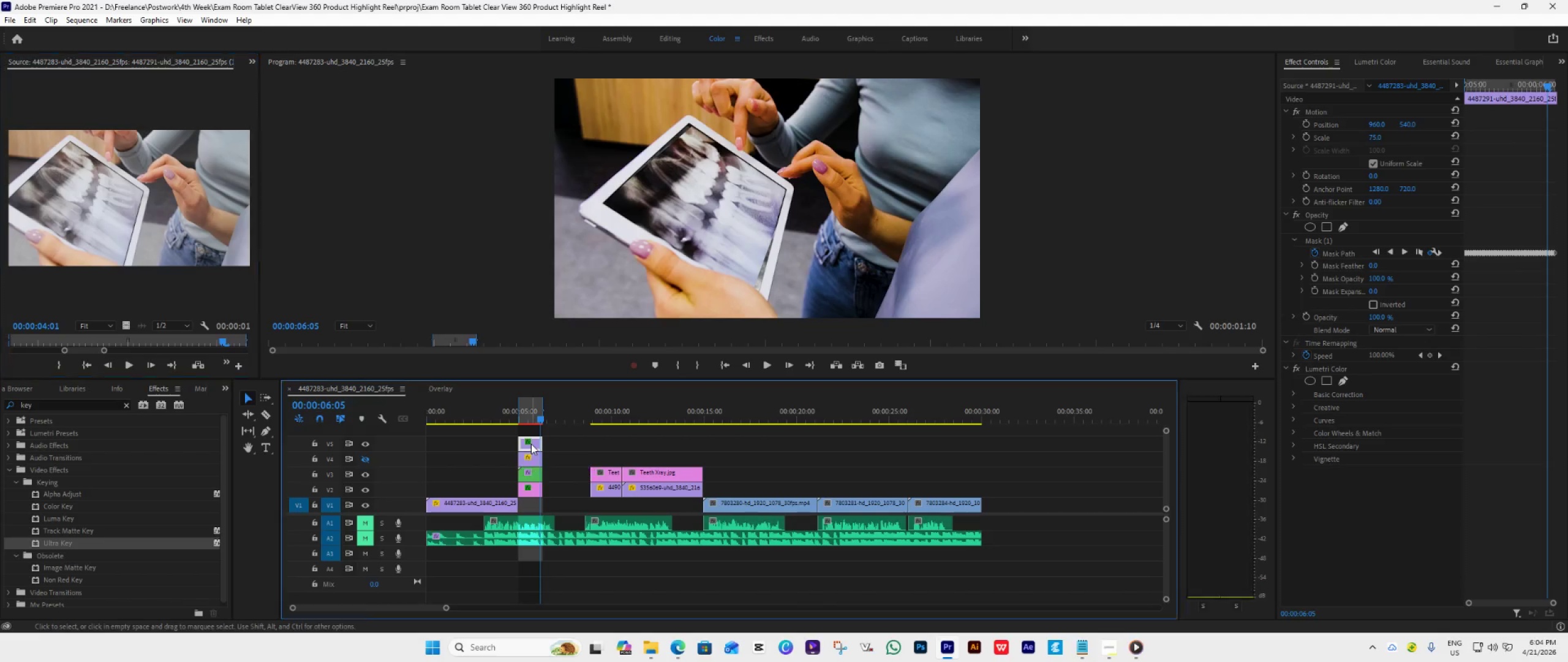 
double_click([531, 444])
 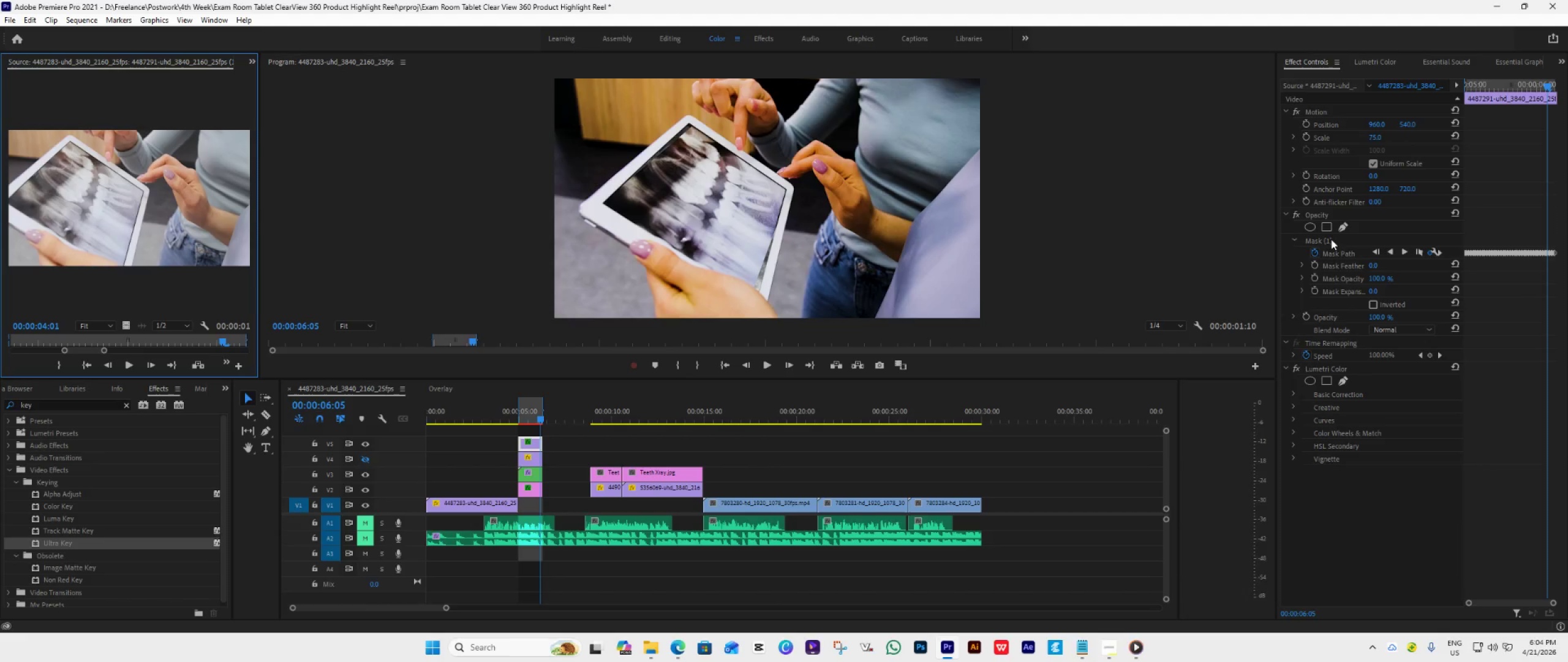 
left_click([1331, 240])
 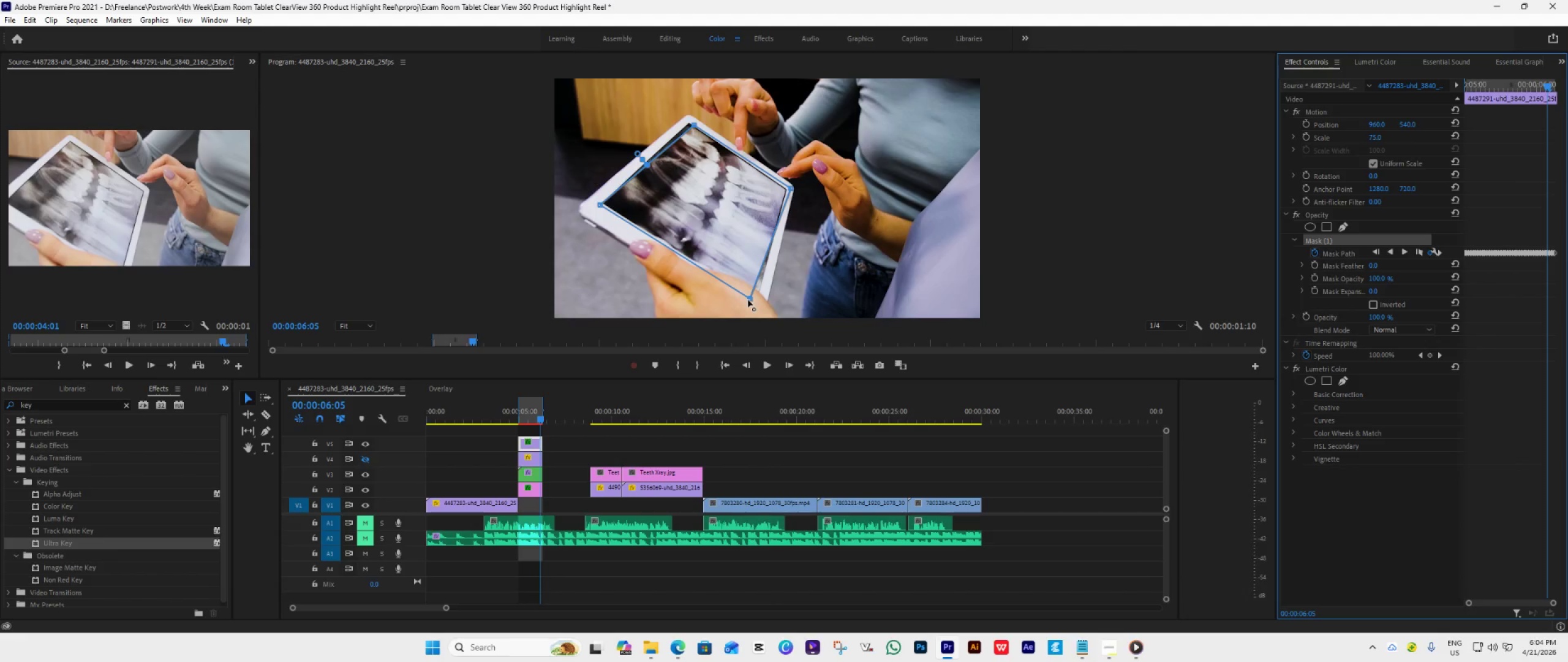 
wait(7.08)
 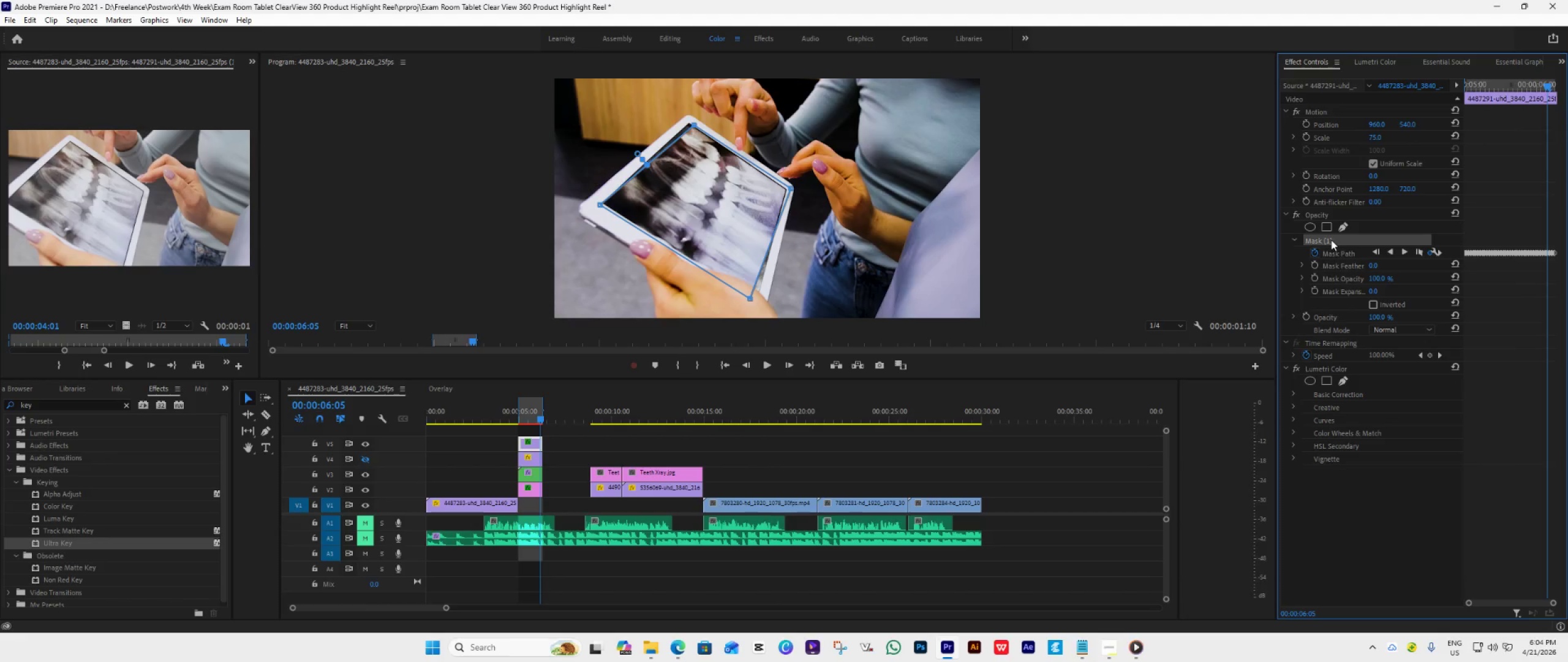 
left_click_drag(start_coordinate=[750, 299], to_coordinate=[761, 292])
 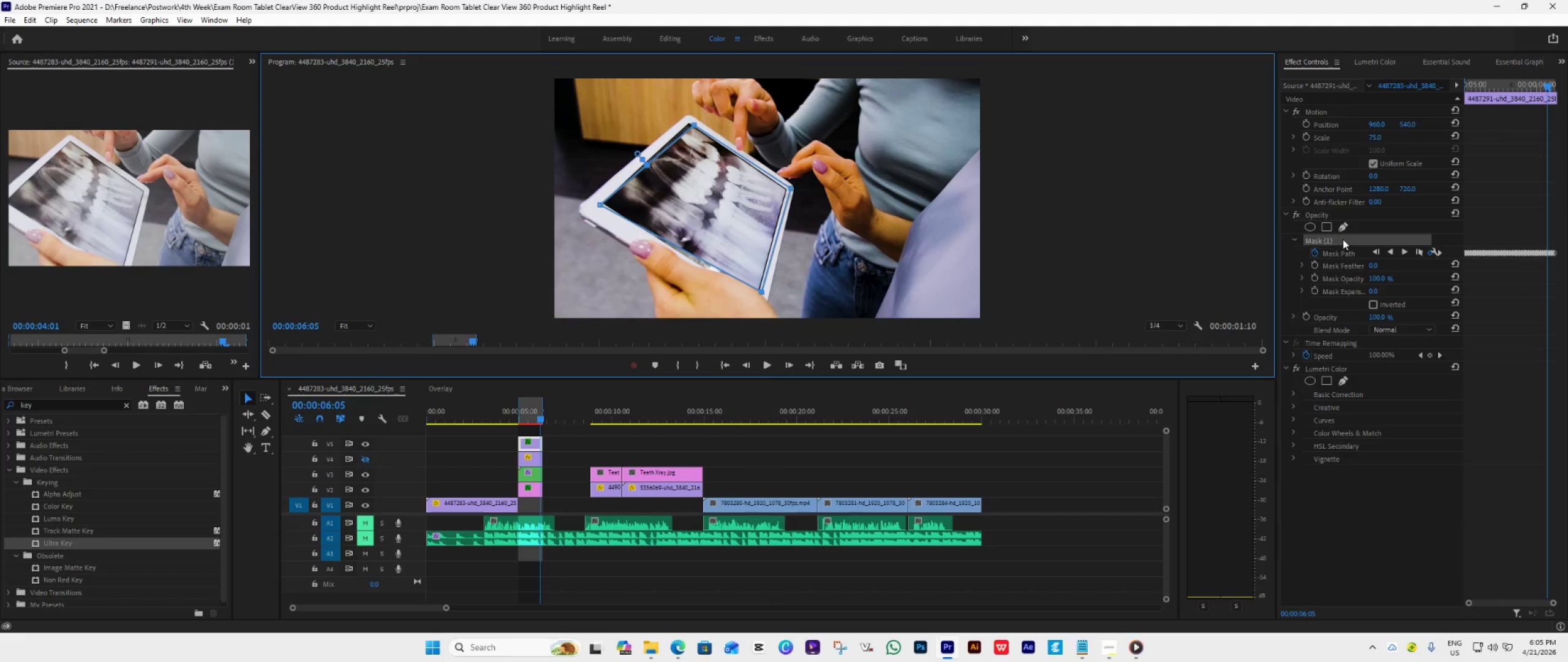 
double_click([1343, 239])
 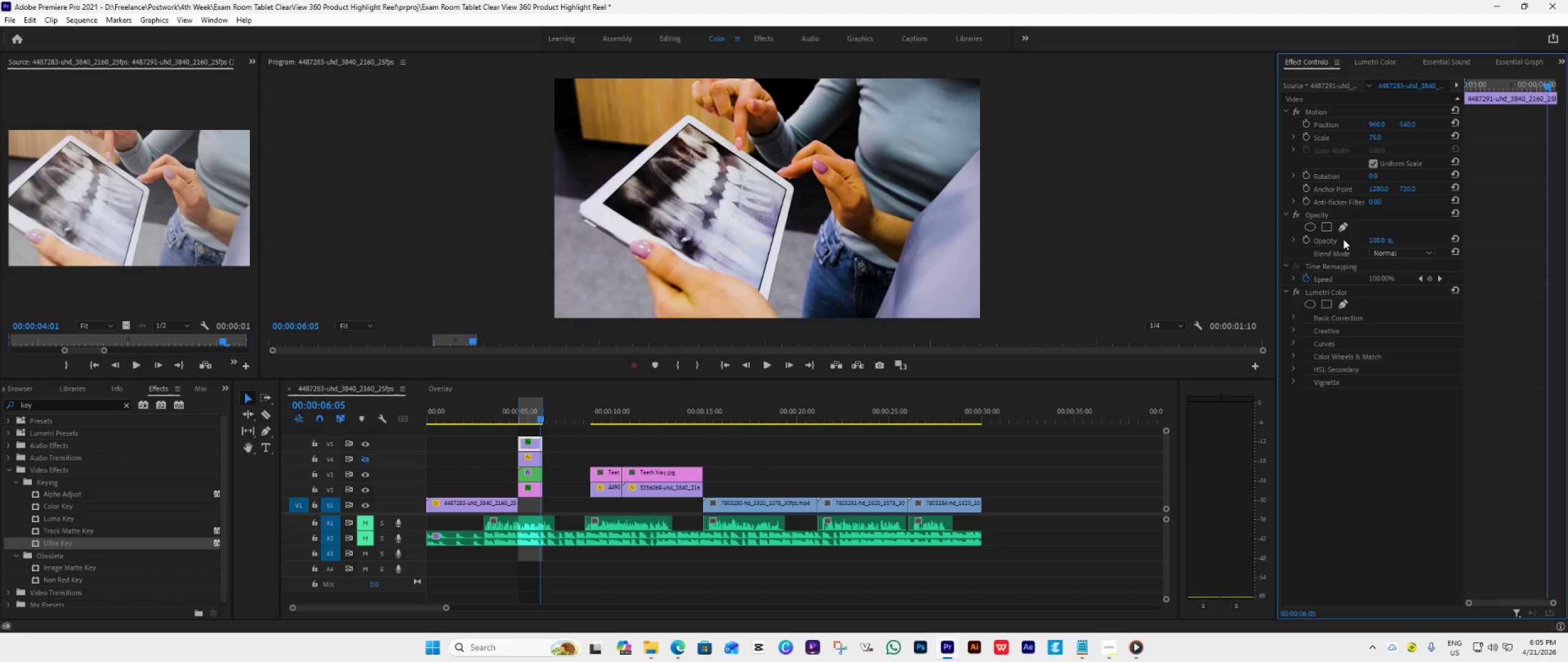 
key(Delete)
 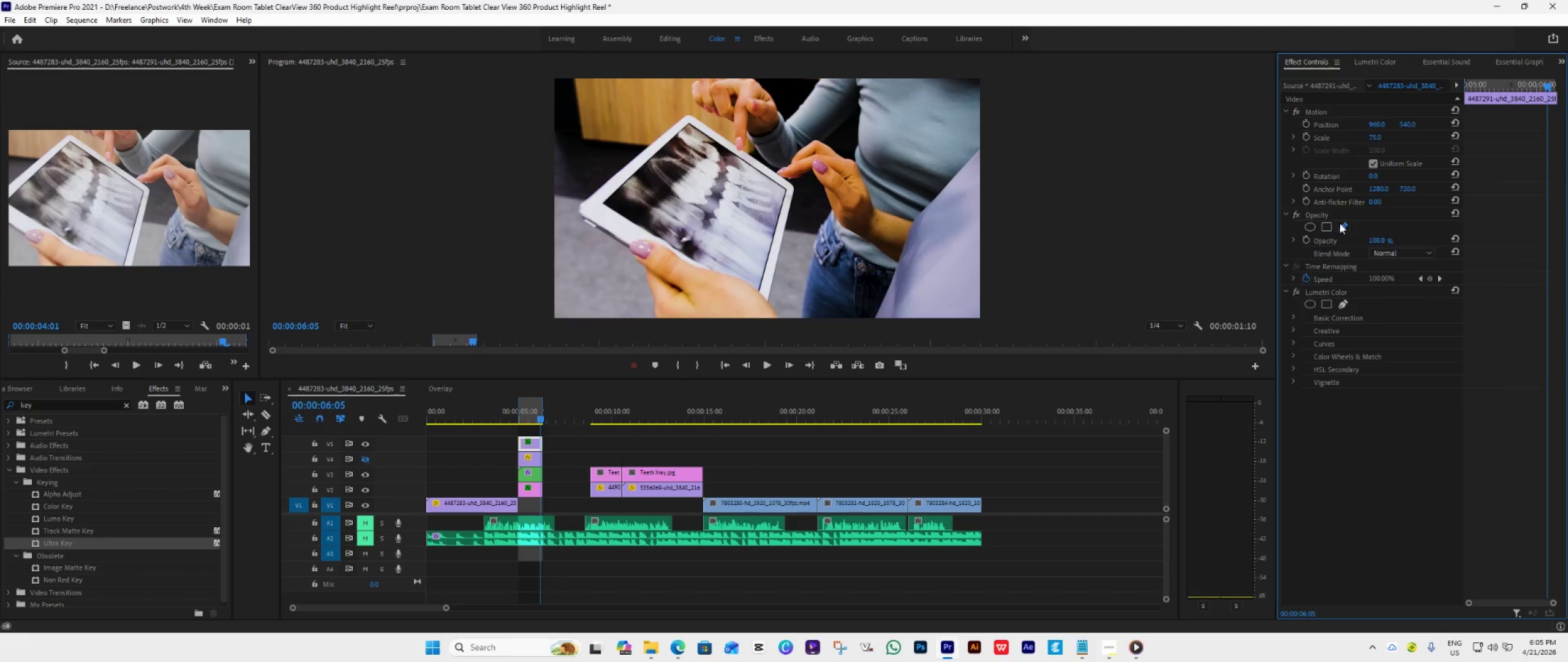 
left_click([1340, 223])
 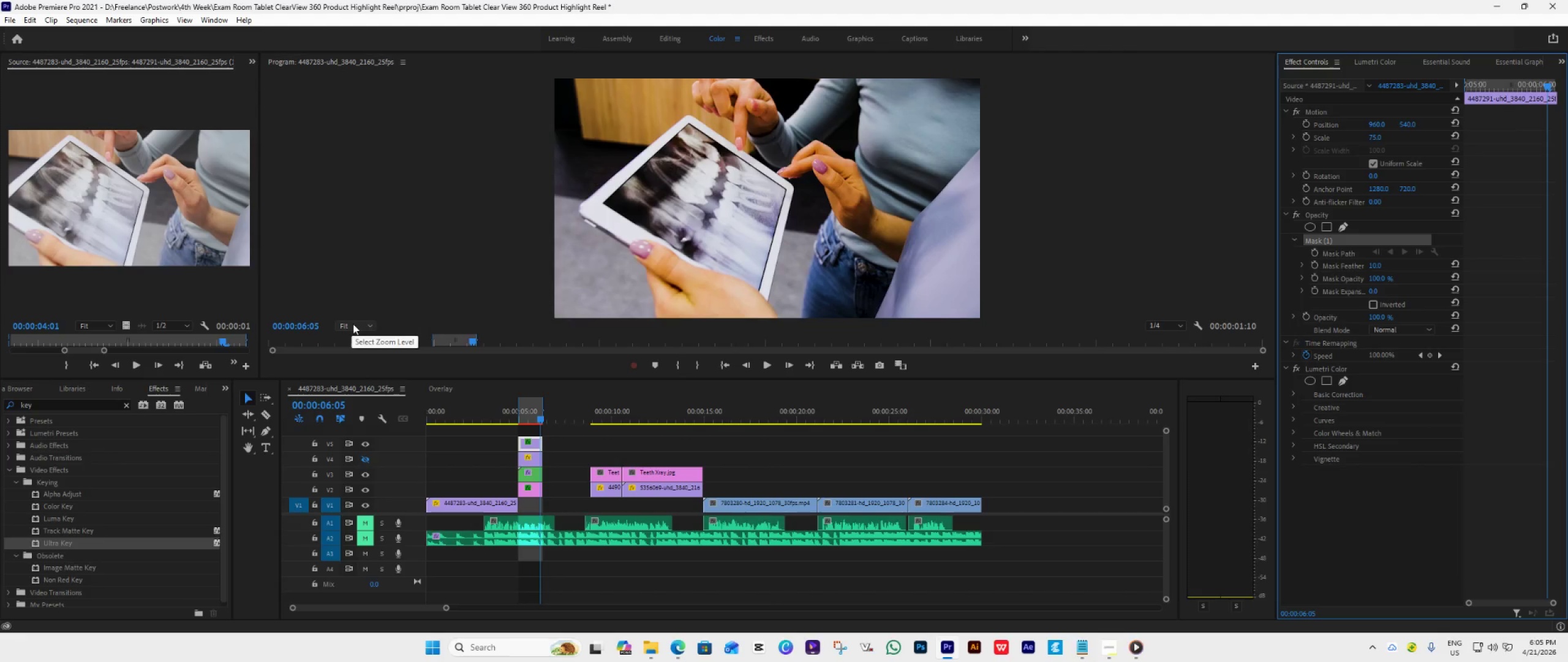 
wait(6.03)
 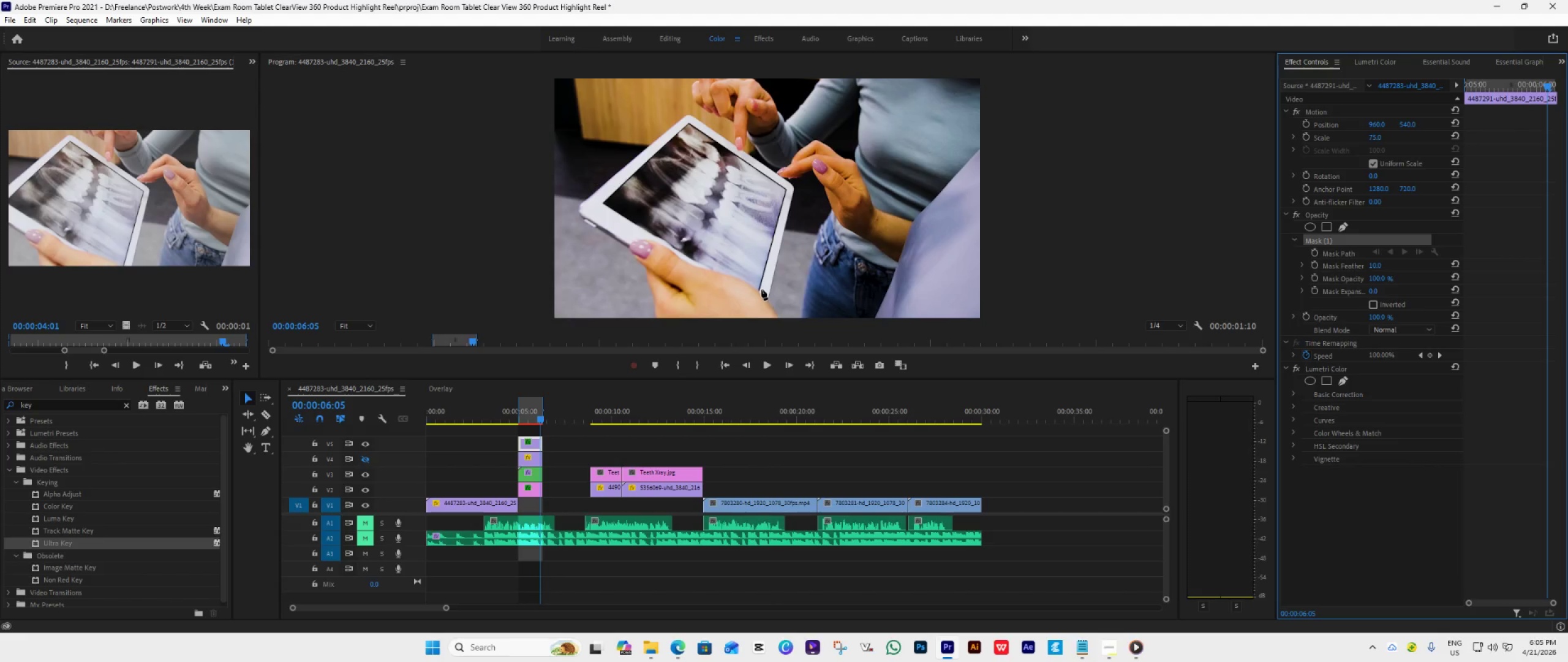 
double_click([353, 324])
 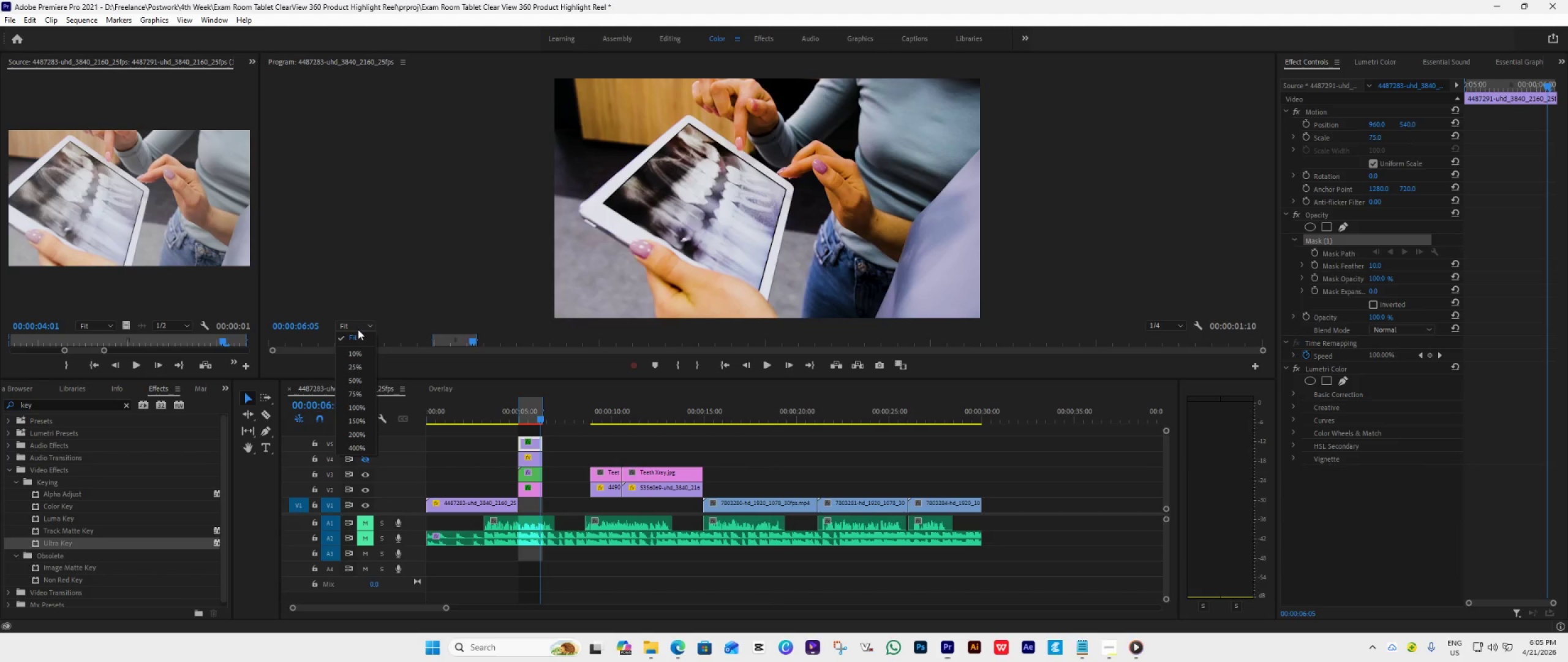 
left_click([358, 329])
 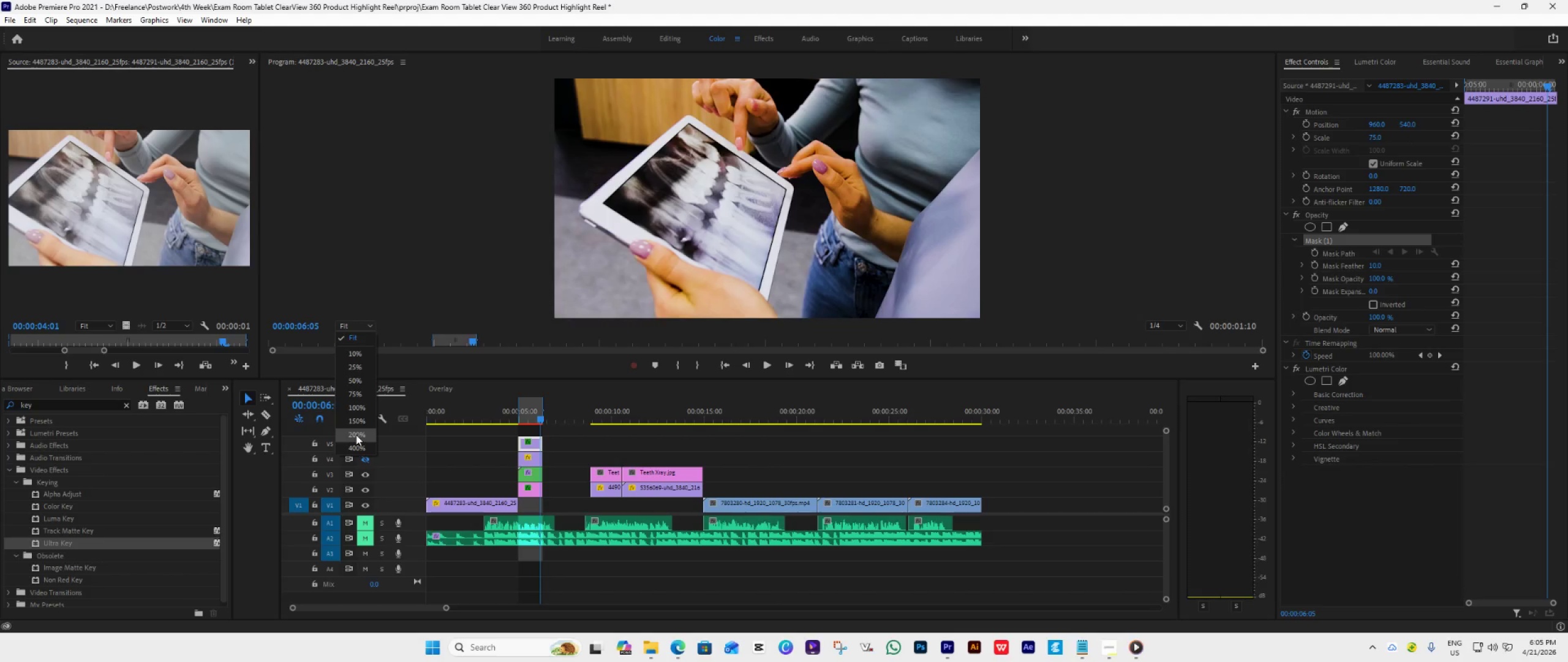 
left_click([356, 435])
 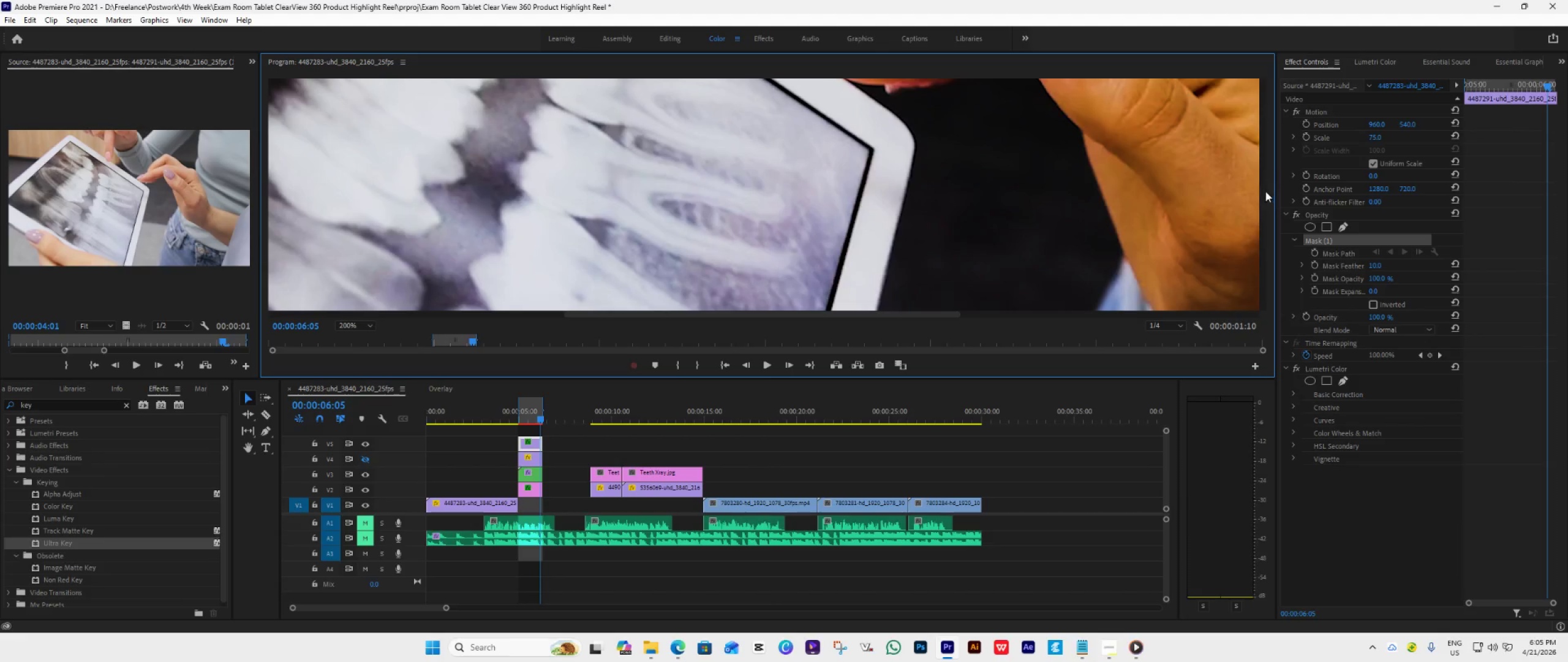 
left_click_drag(start_coordinate=[1264, 191], to_coordinate=[1267, 267])
 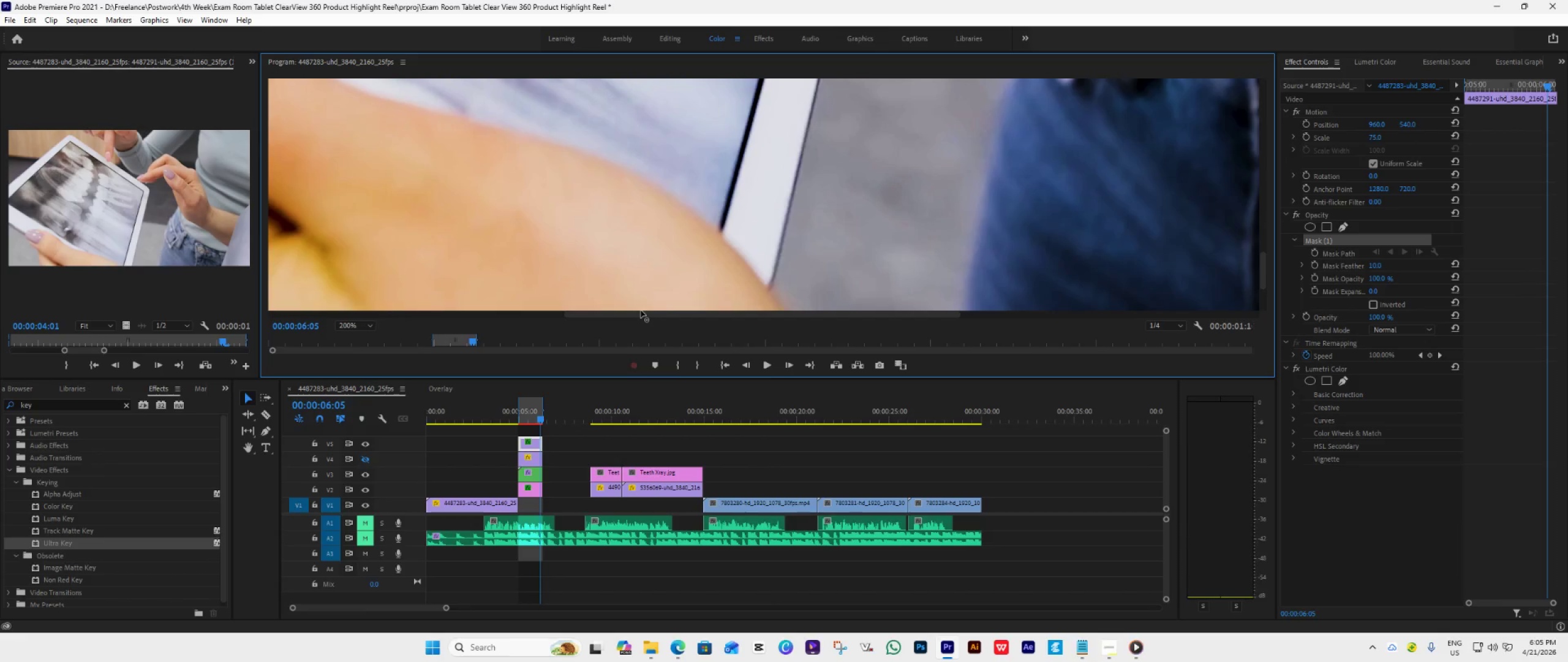 
left_click([641, 310])
 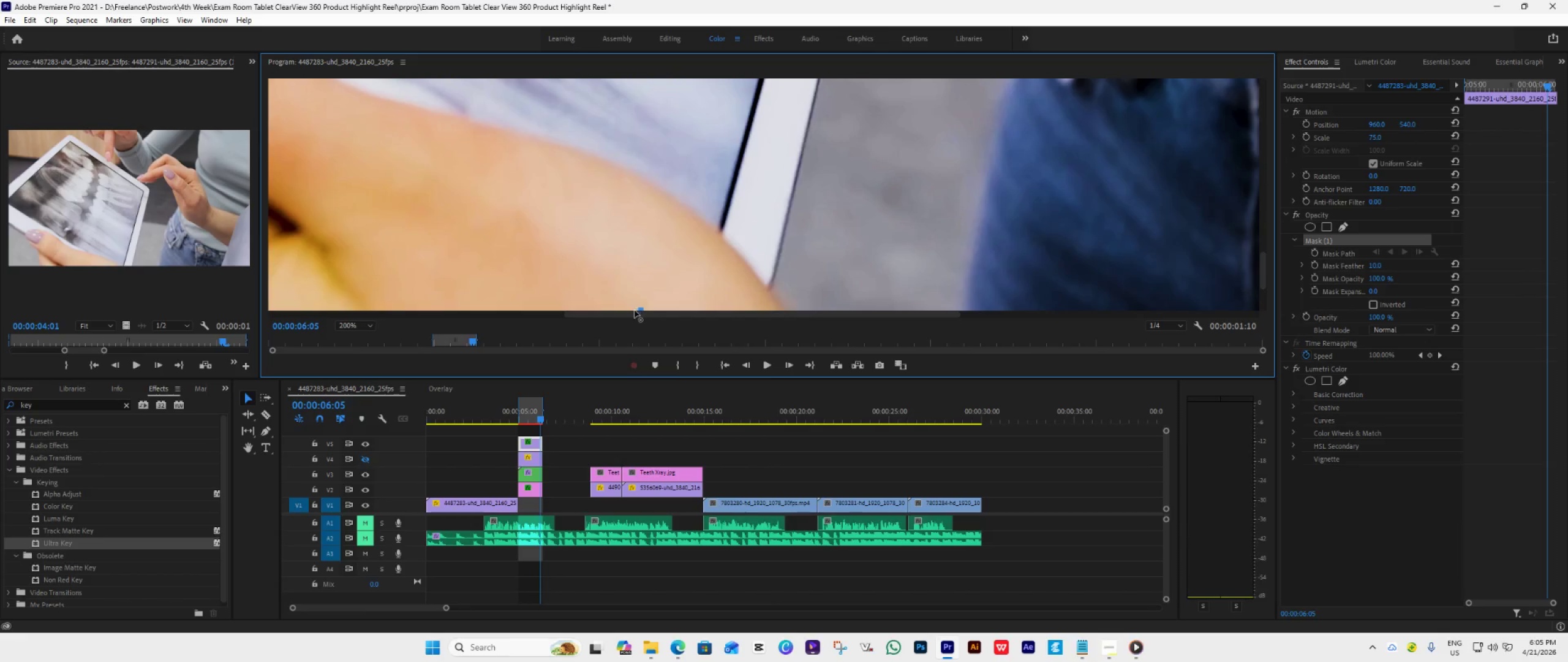 
left_click_drag(start_coordinate=[641, 310], to_coordinate=[633, 311])
 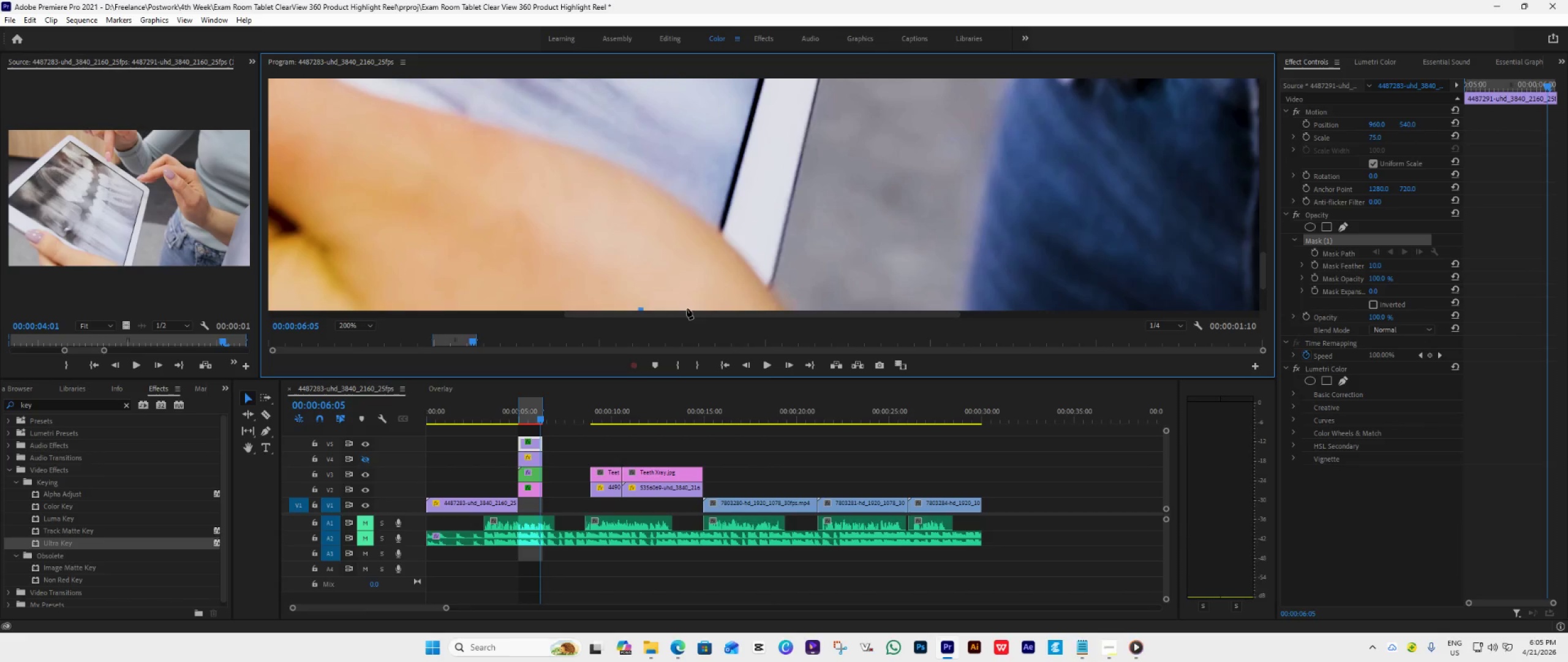 
key(Control+Z)
 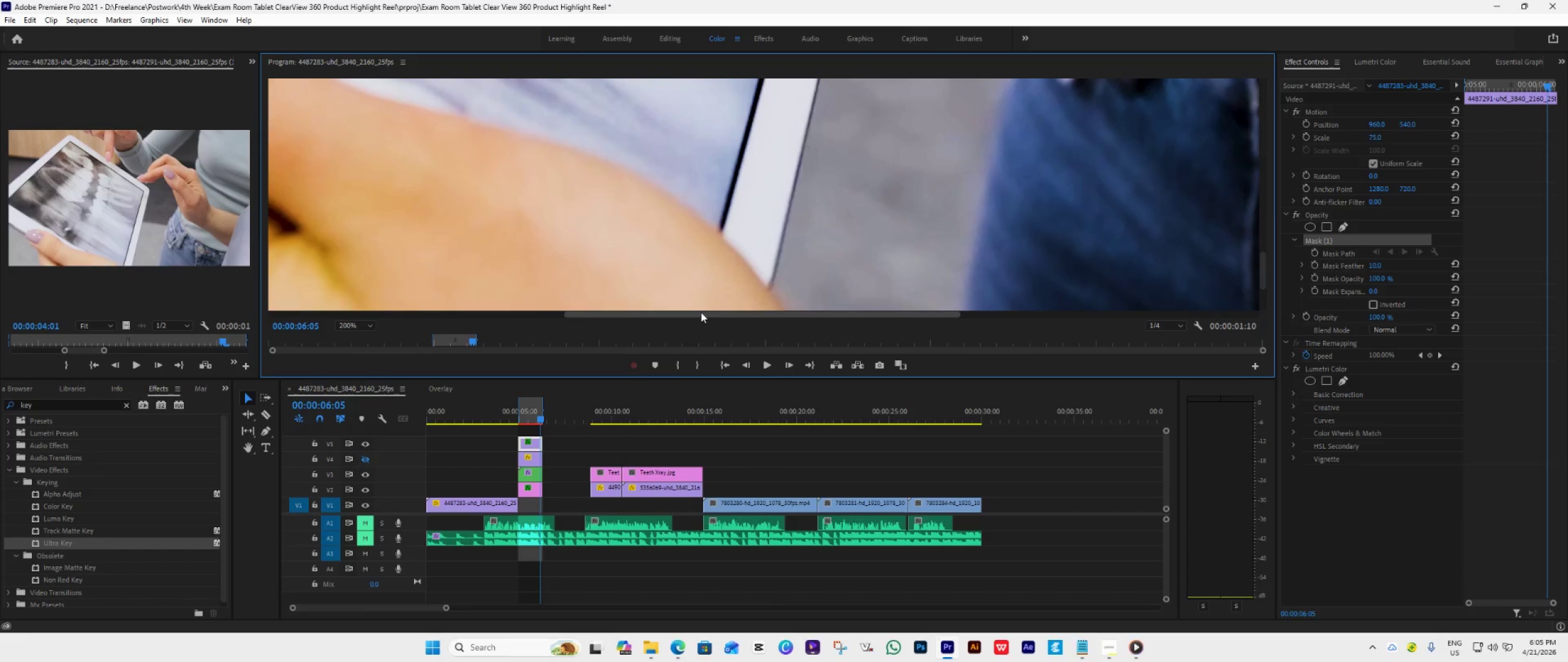 
left_click_drag(start_coordinate=[701, 312], to_coordinate=[670, 319])
 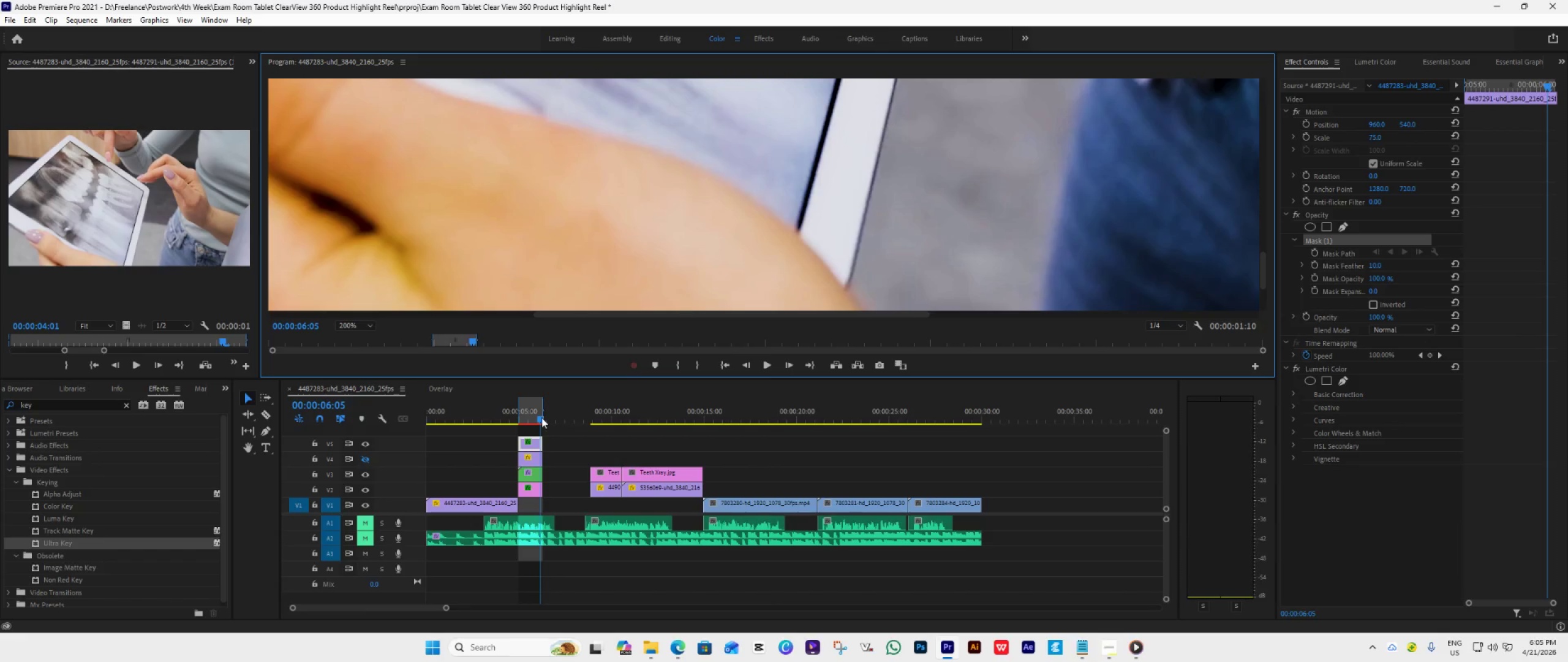 
left_click_drag(start_coordinate=[541, 417], to_coordinate=[519, 423])
 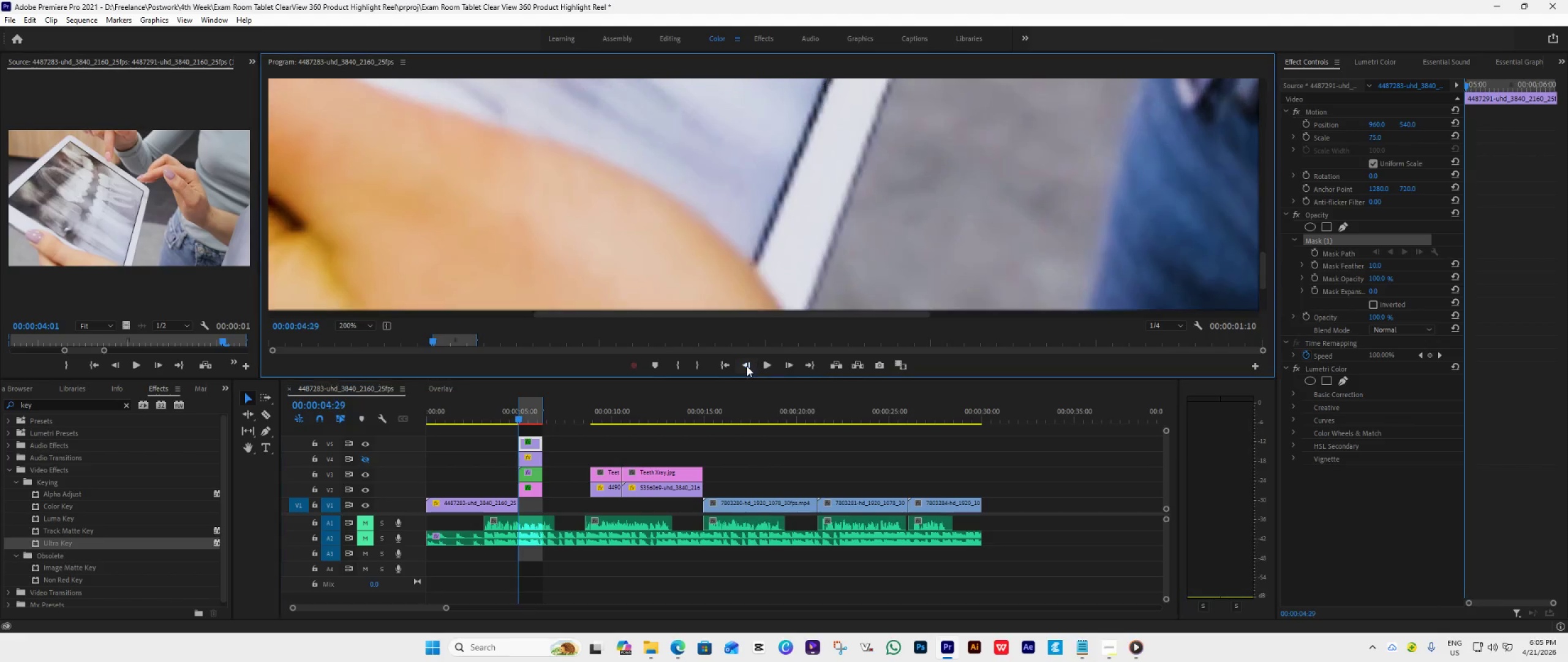 
left_click([747, 366])
 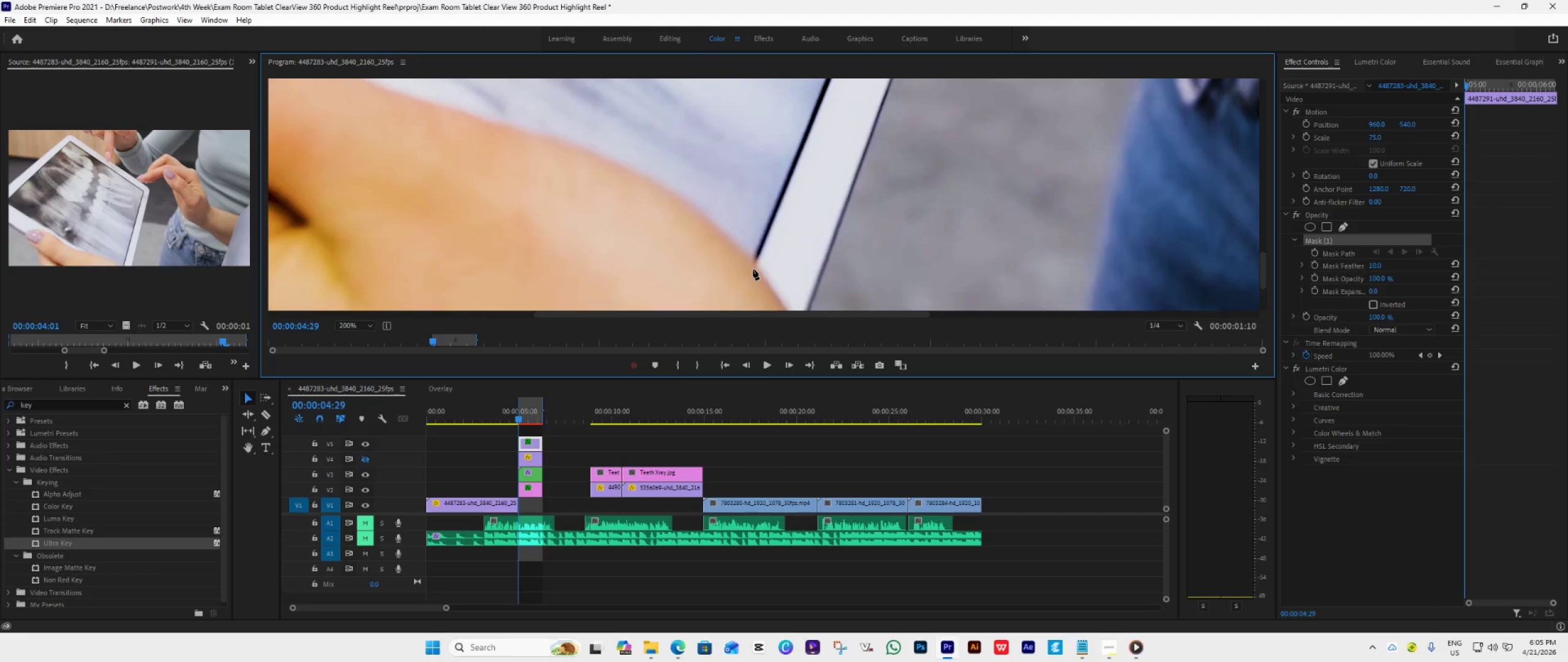 
left_click([754, 262])
 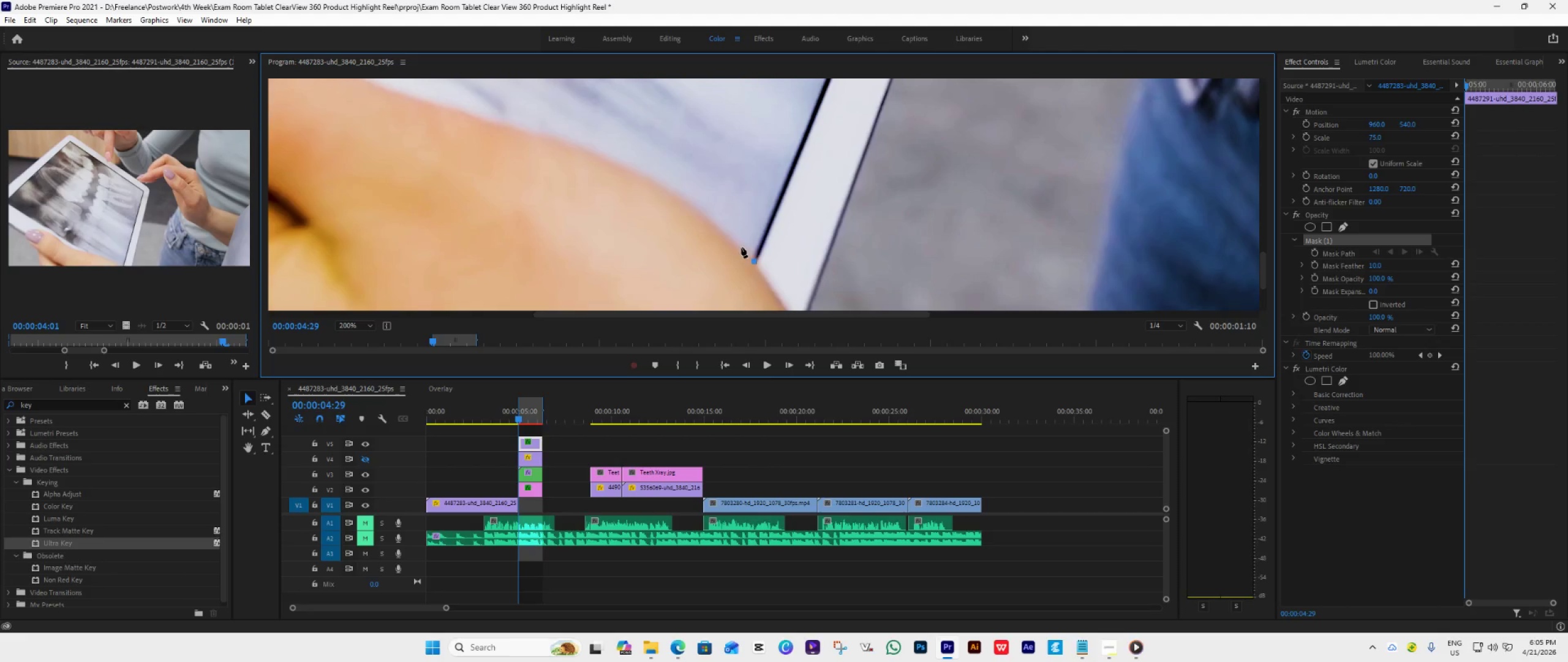 
left_click([741, 247])
 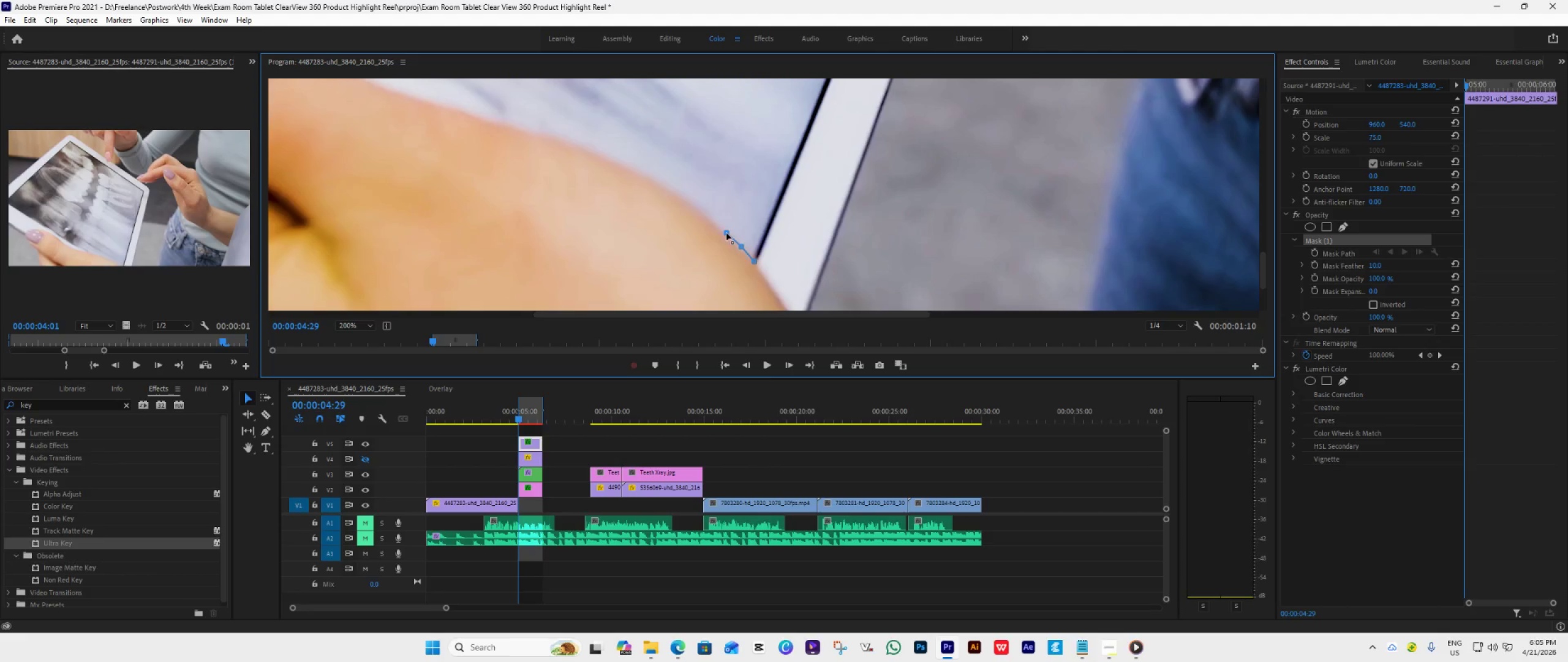 
double_click([726, 233])
 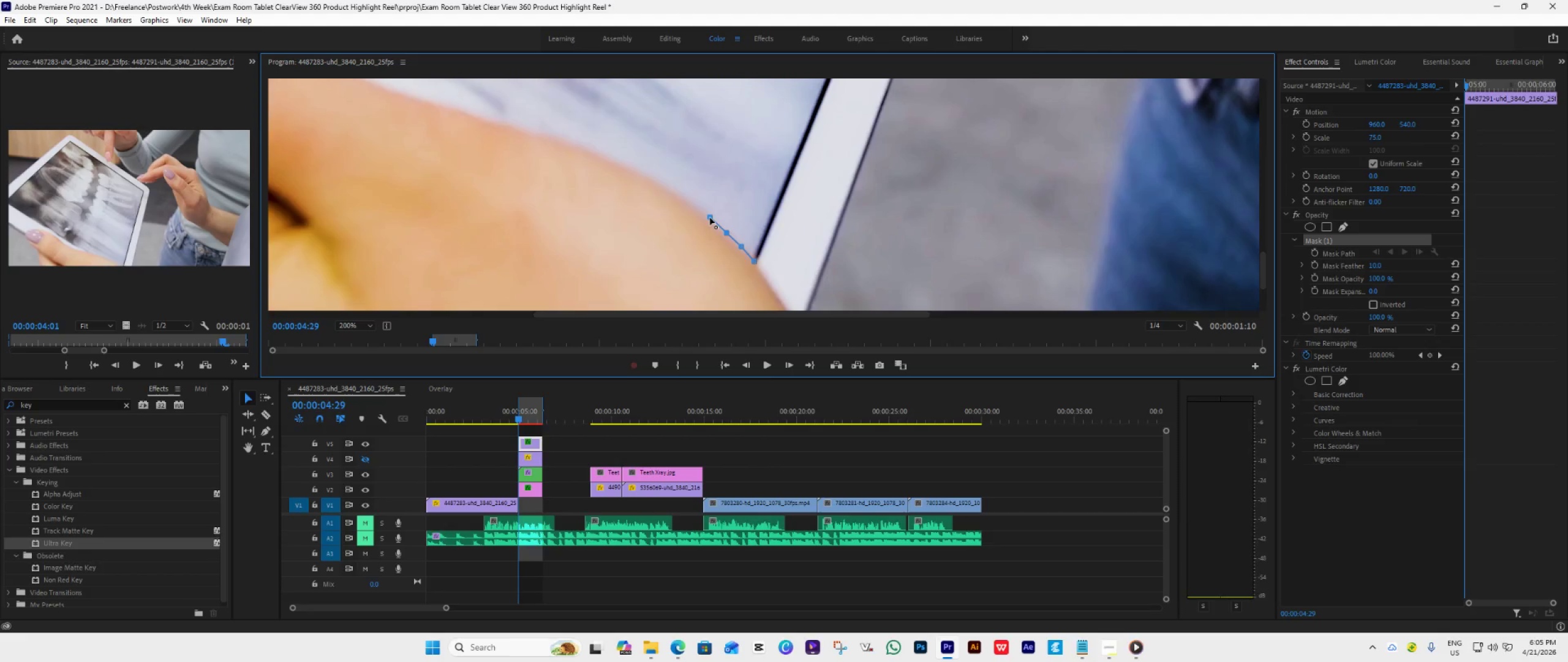 
double_click([710, 218])
 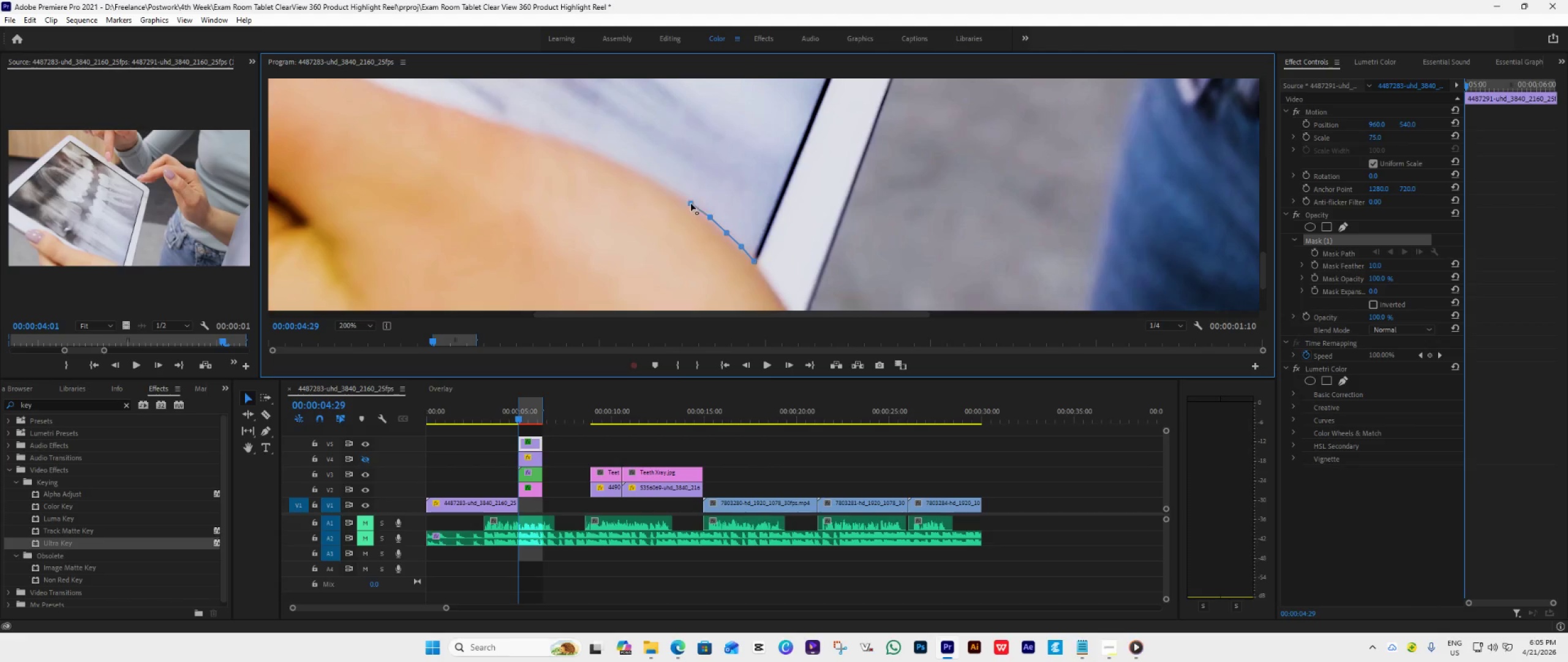 
double_click([691, 204])
 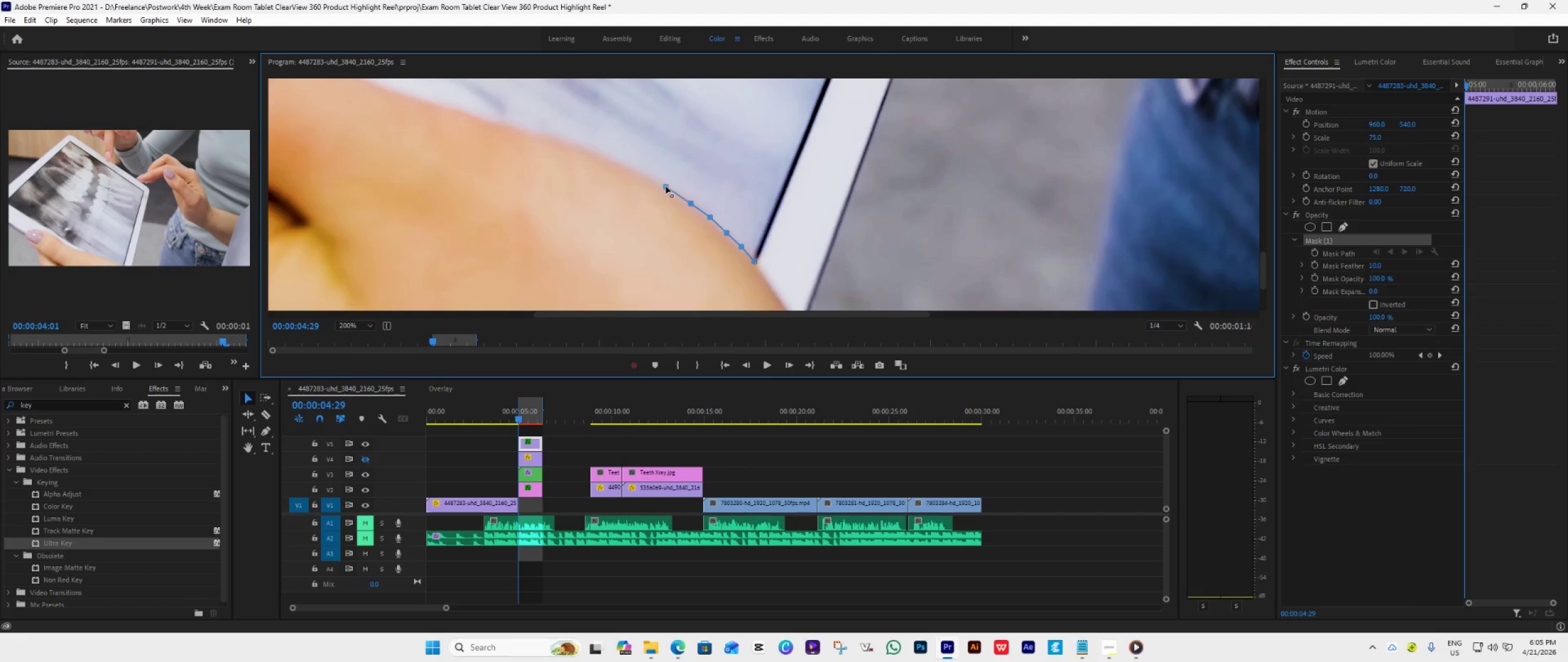 
left_click([666, 187])
 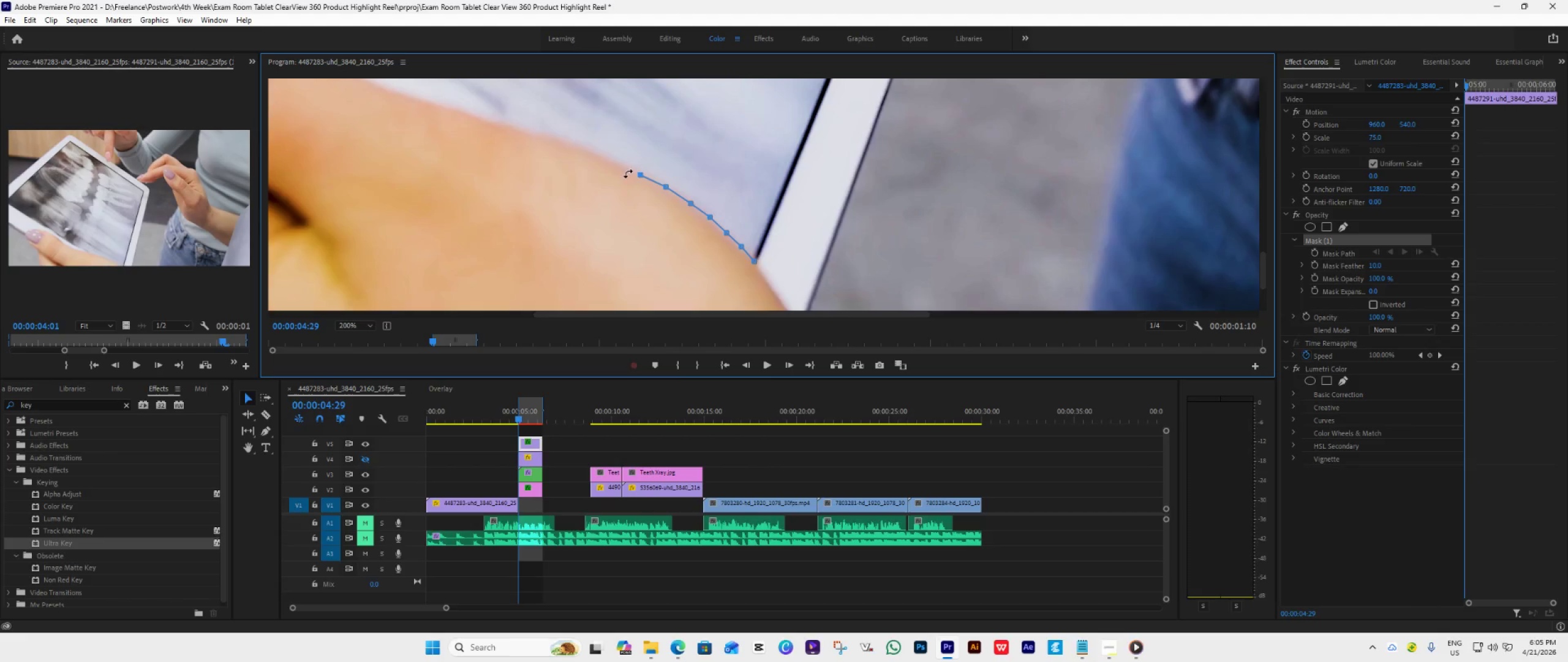 
left_click([641, 175])
 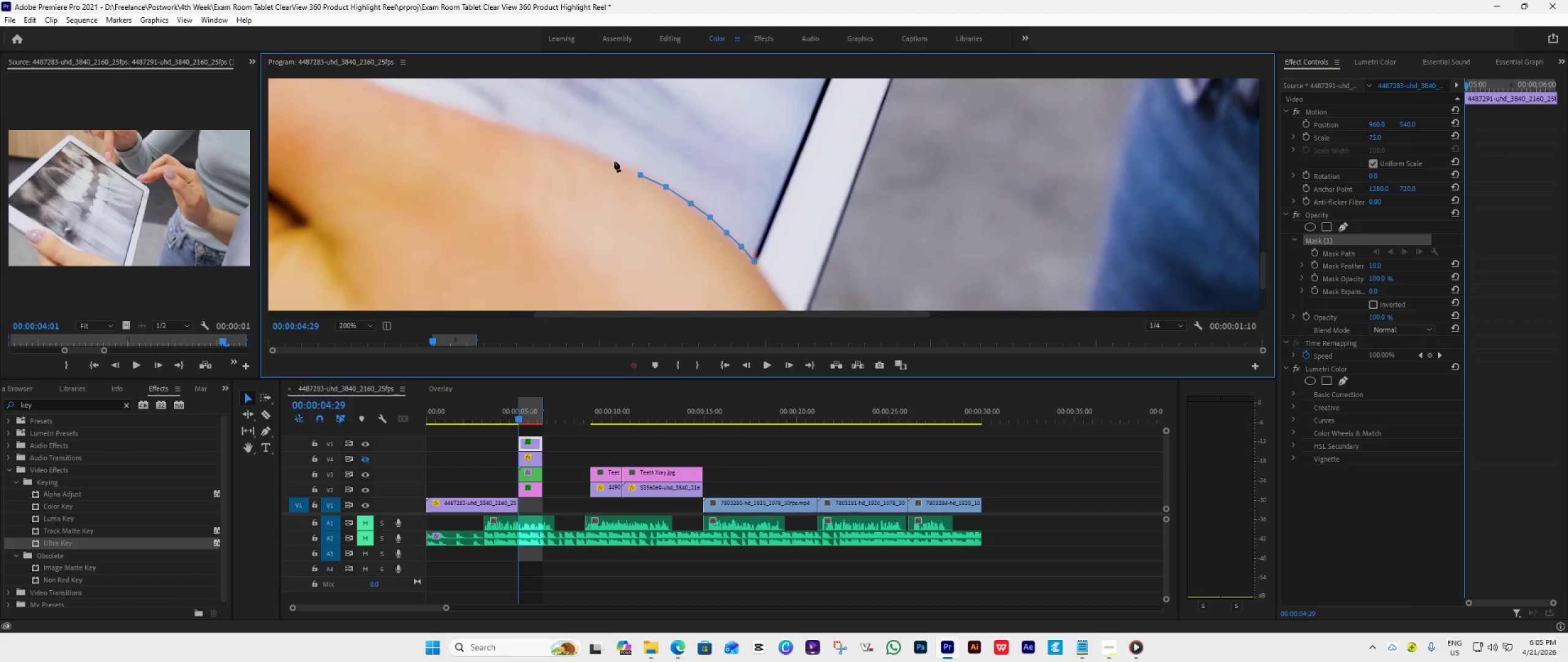 
left_click([614, 161])
 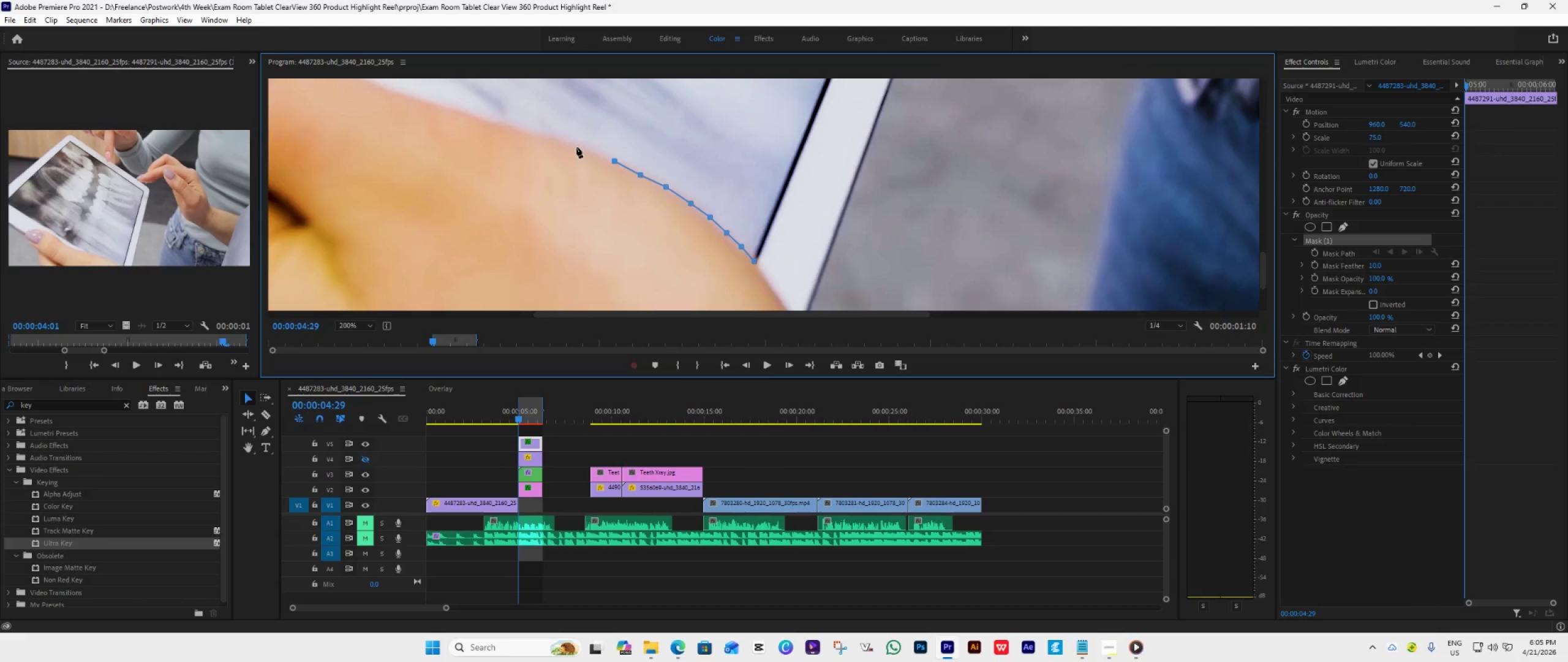 
left_click([576, 147])
 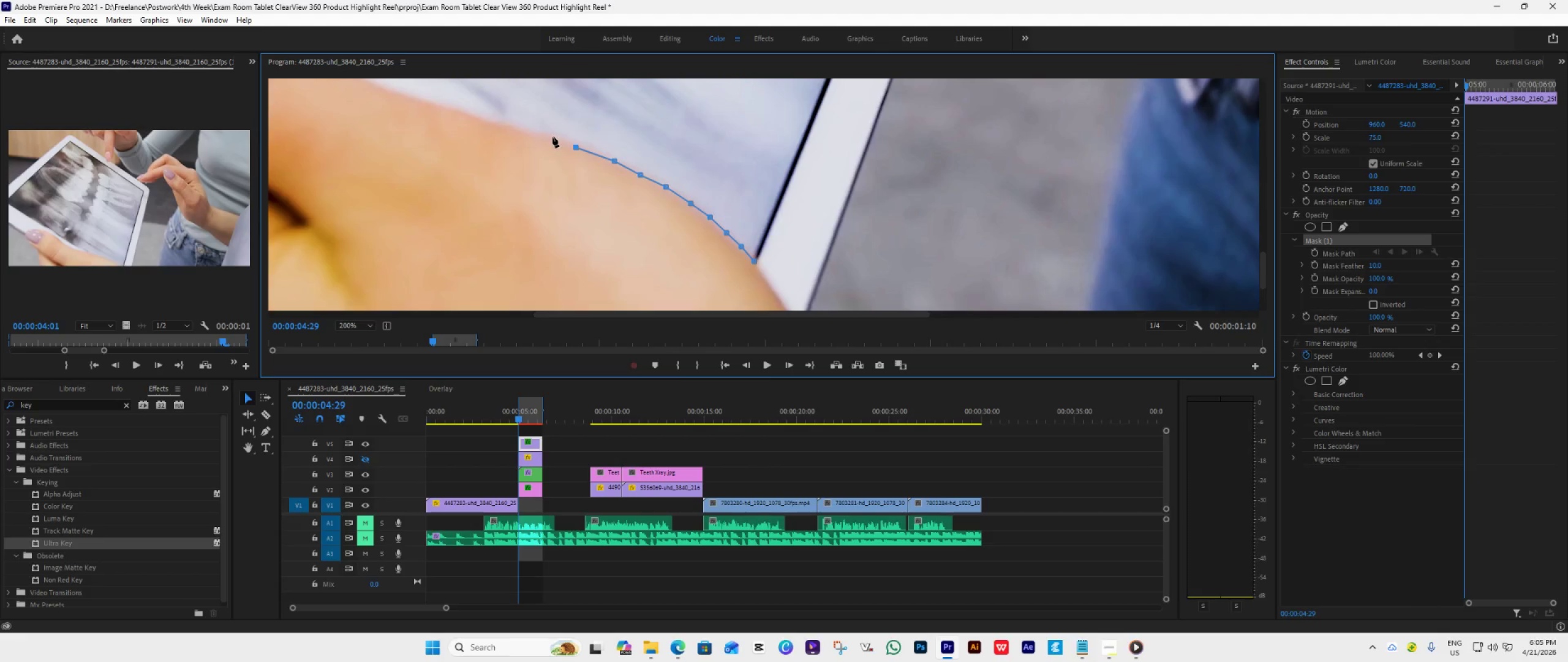 
left_click([552, 137])
 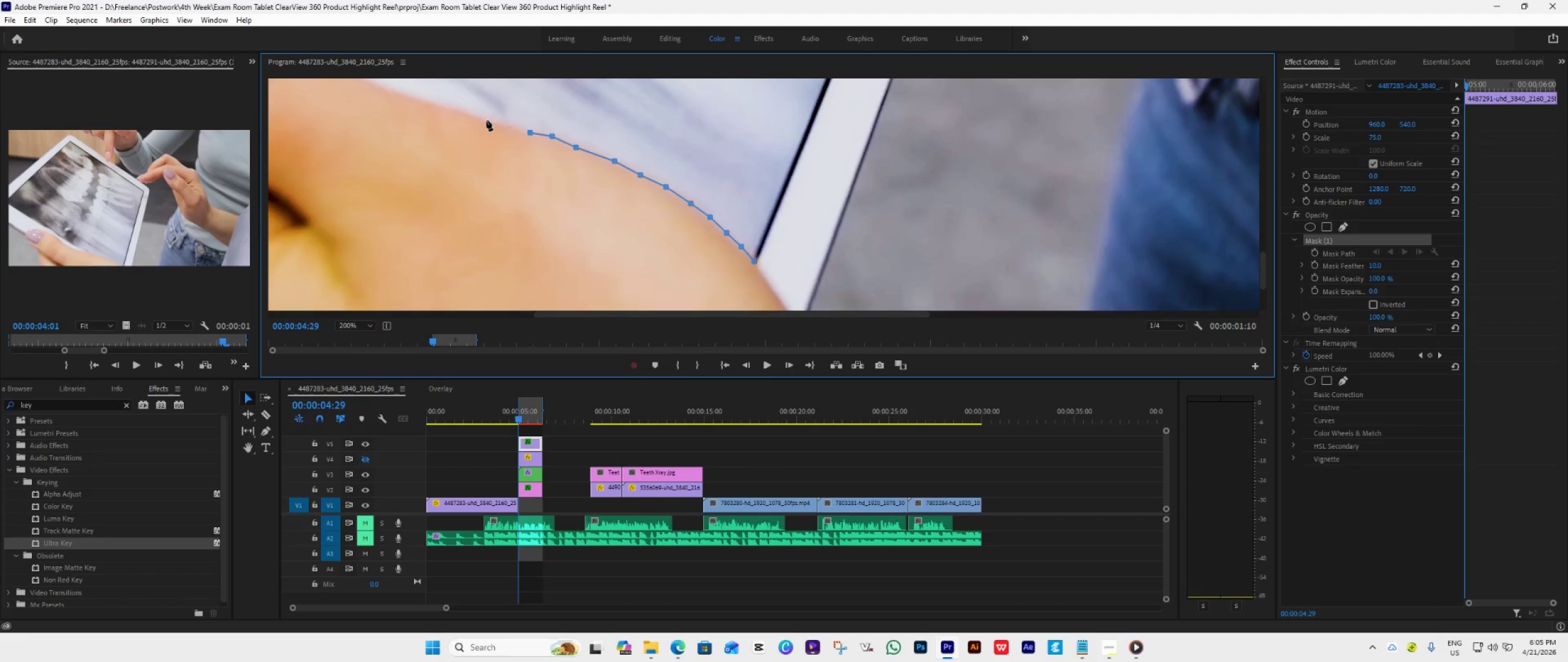 
left_click([511, 127])
 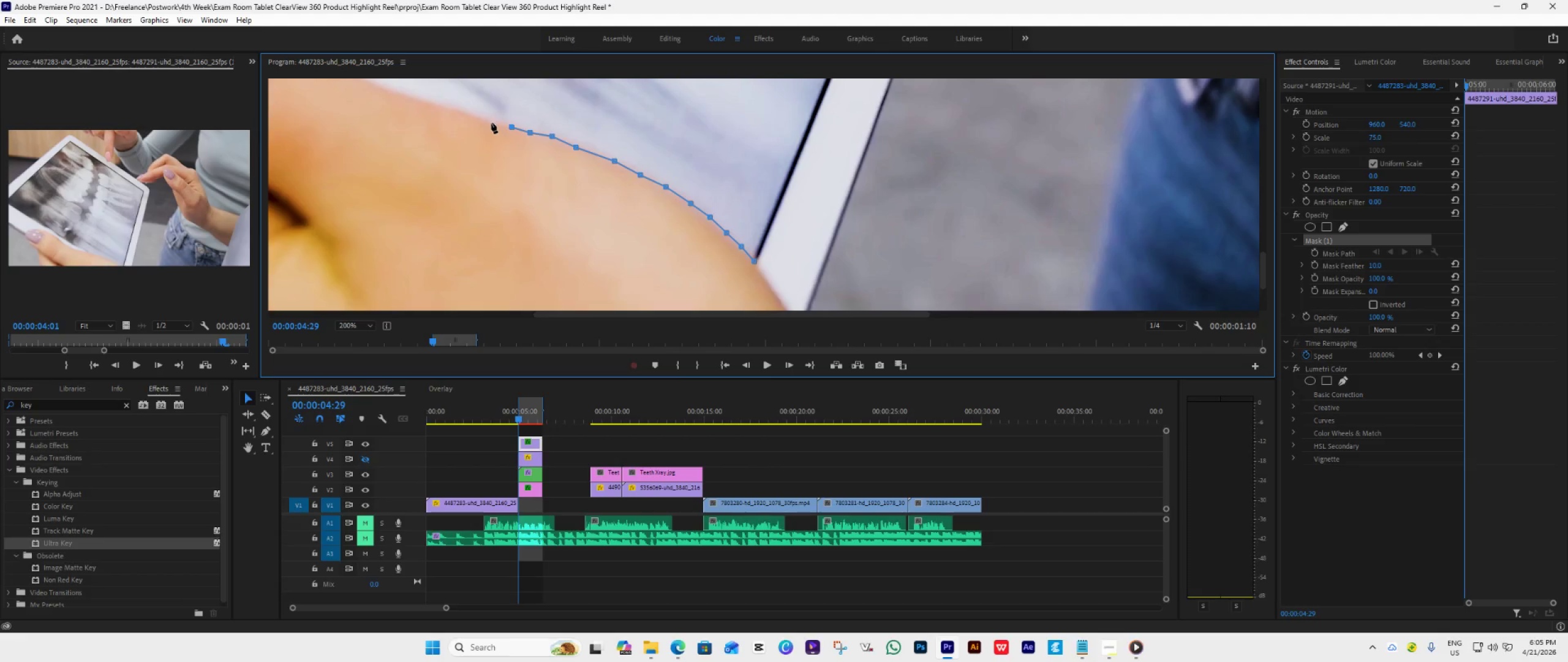 
left_click([491, 123])
 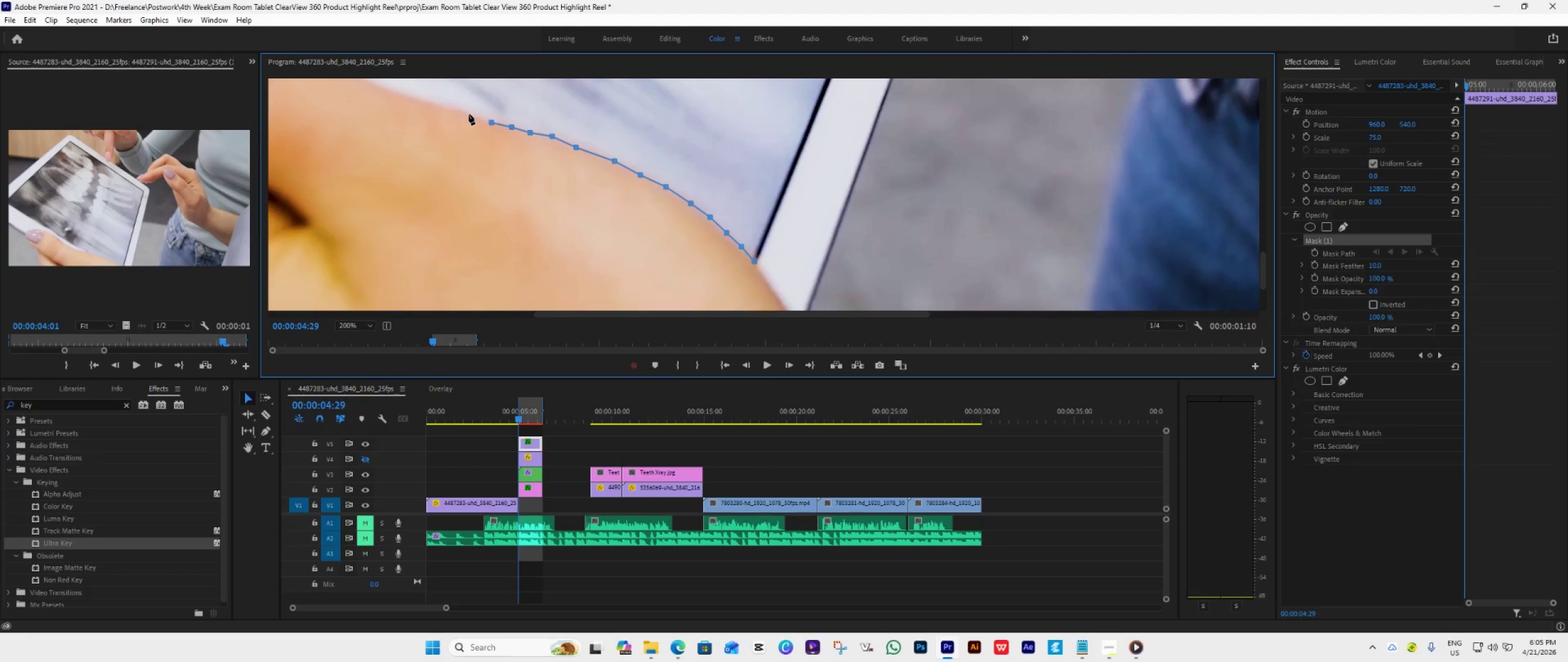 
left_click([469, 114])
 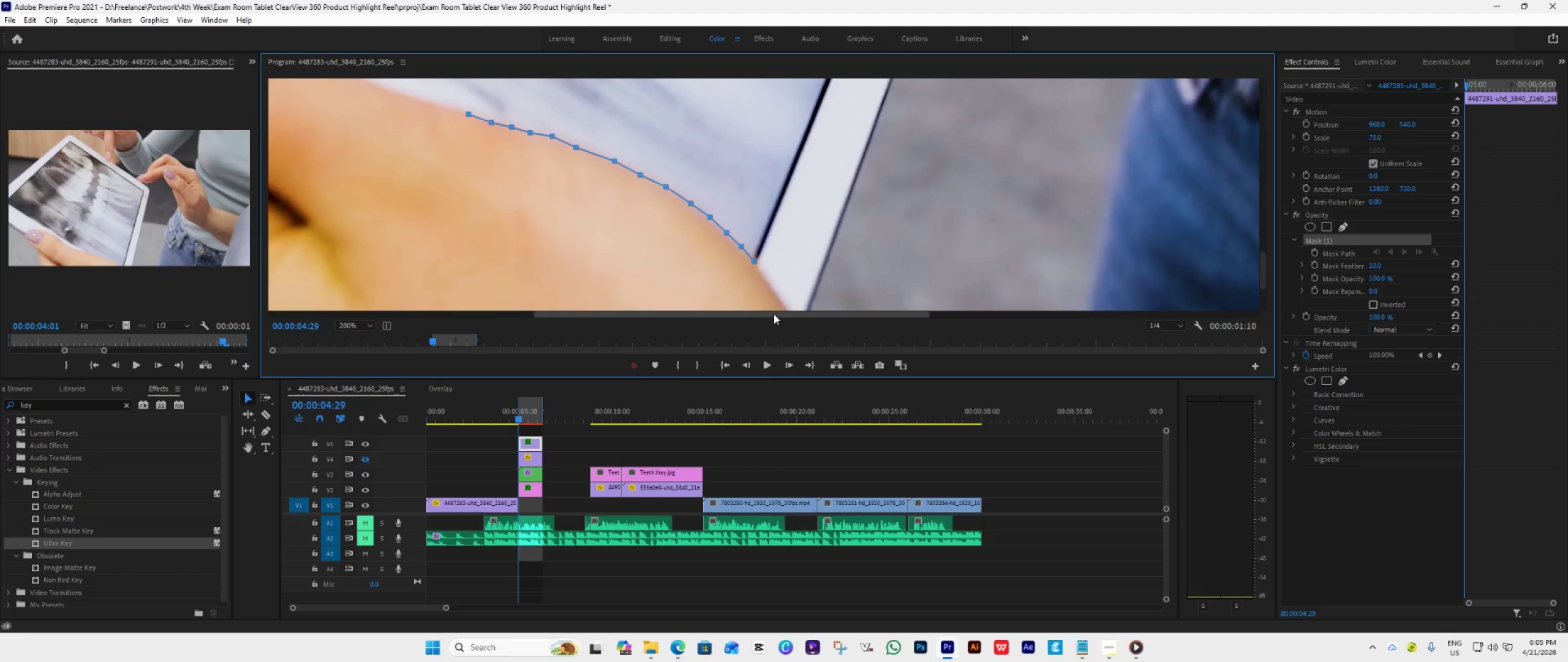 
left_click_drag(start_coordinate=[774, 314], to_coordinate=[663, 291])
 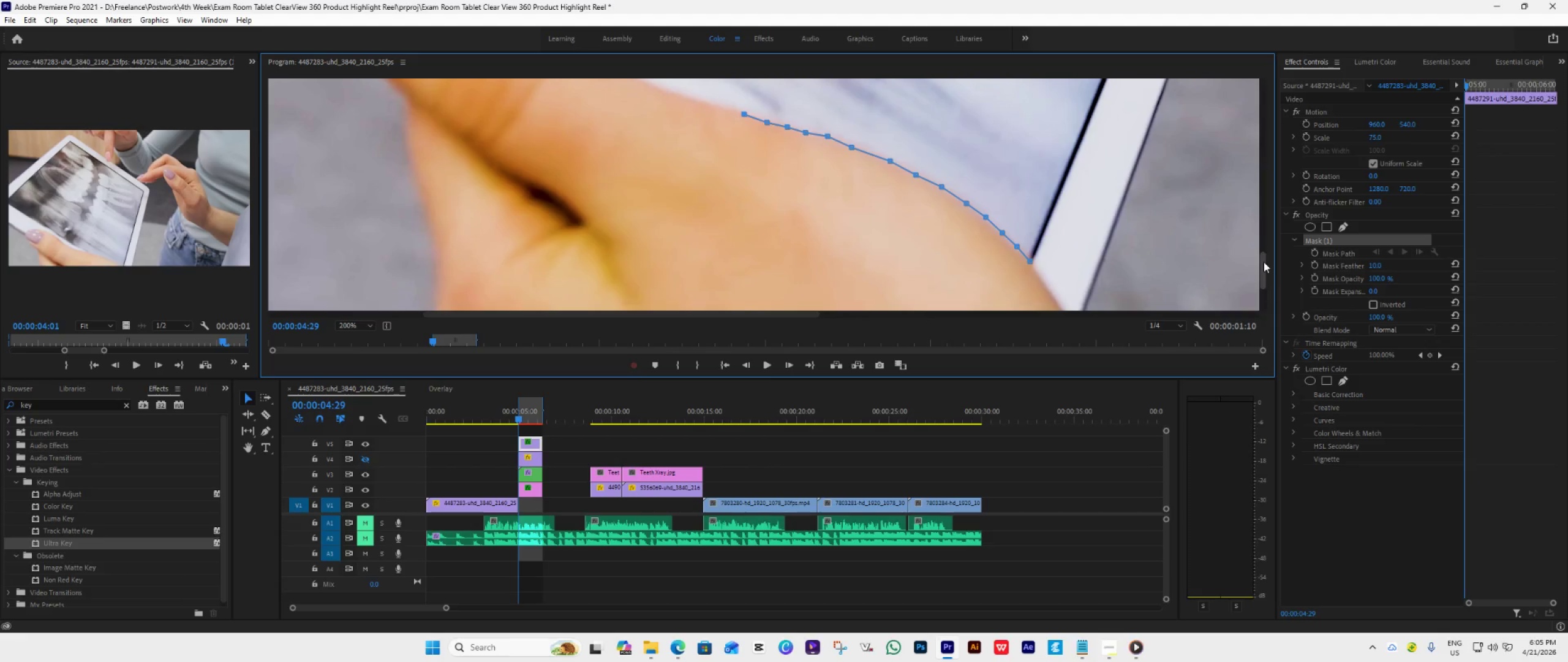 
left_click_drag(start_coordinate=[1264, 262], to_coordinate=[1259, 242])
 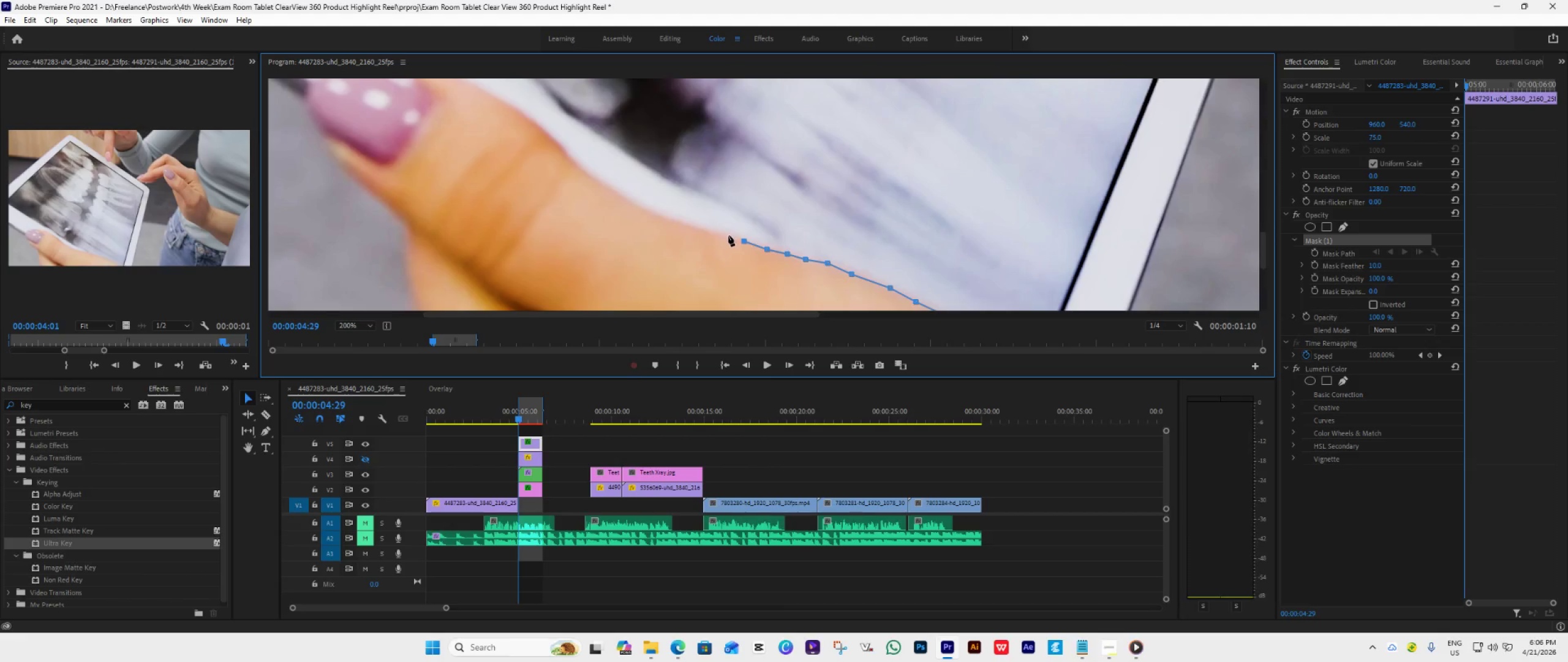 
left_click([728, 235])
 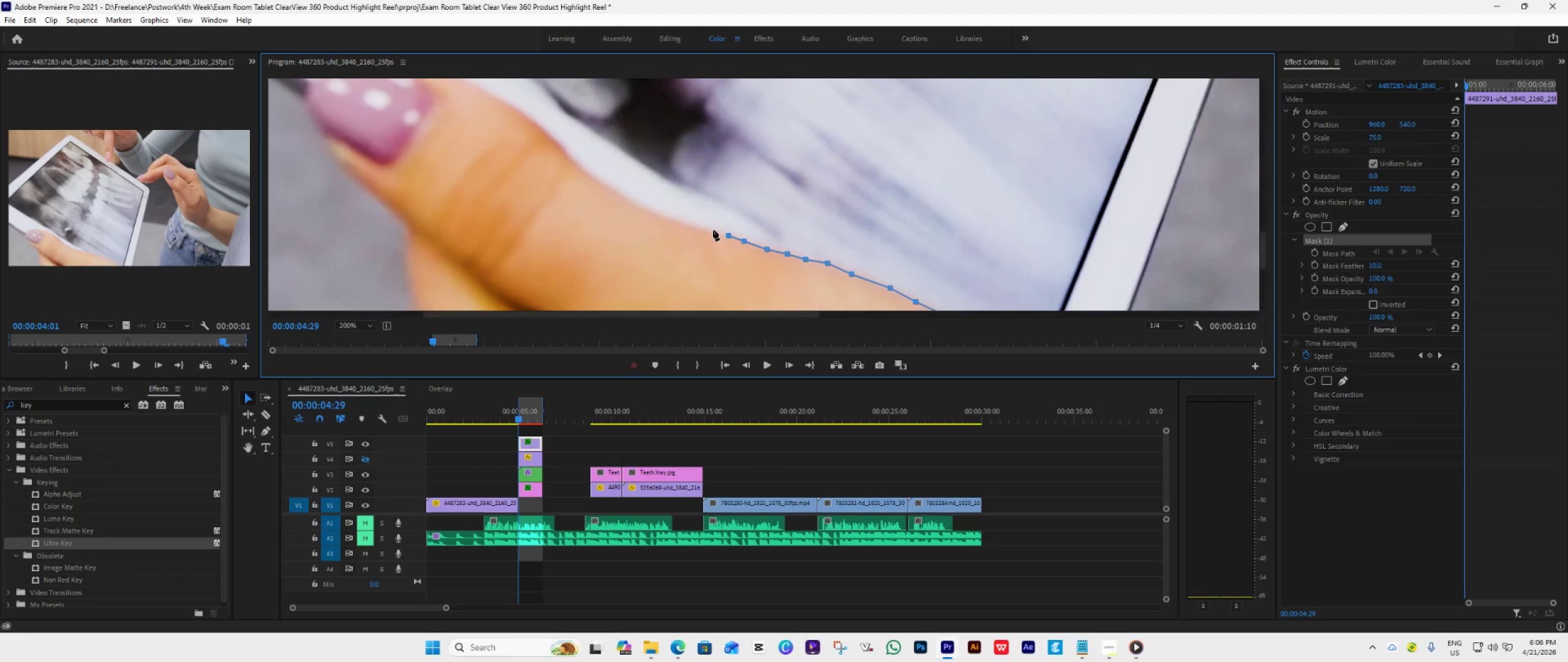 
left_click([713, 230])
 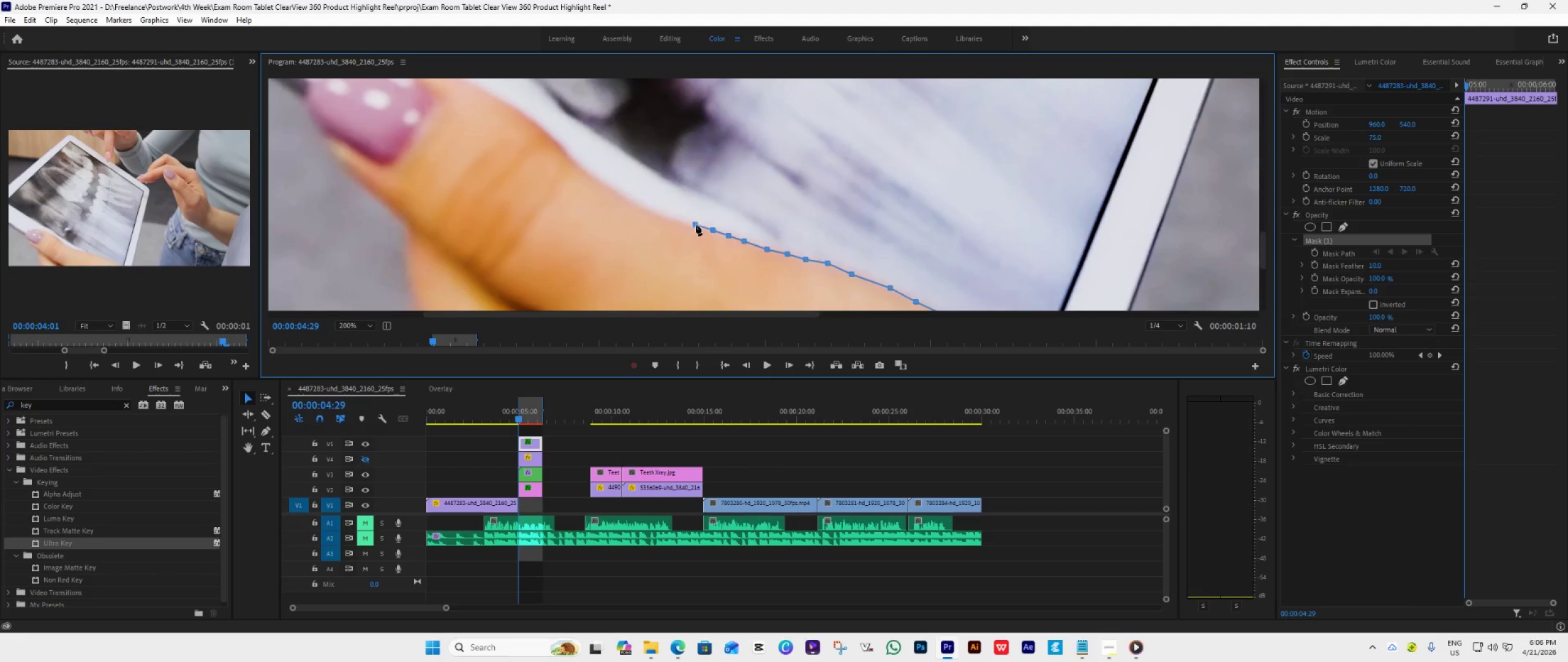 
left_click([696, 225])
 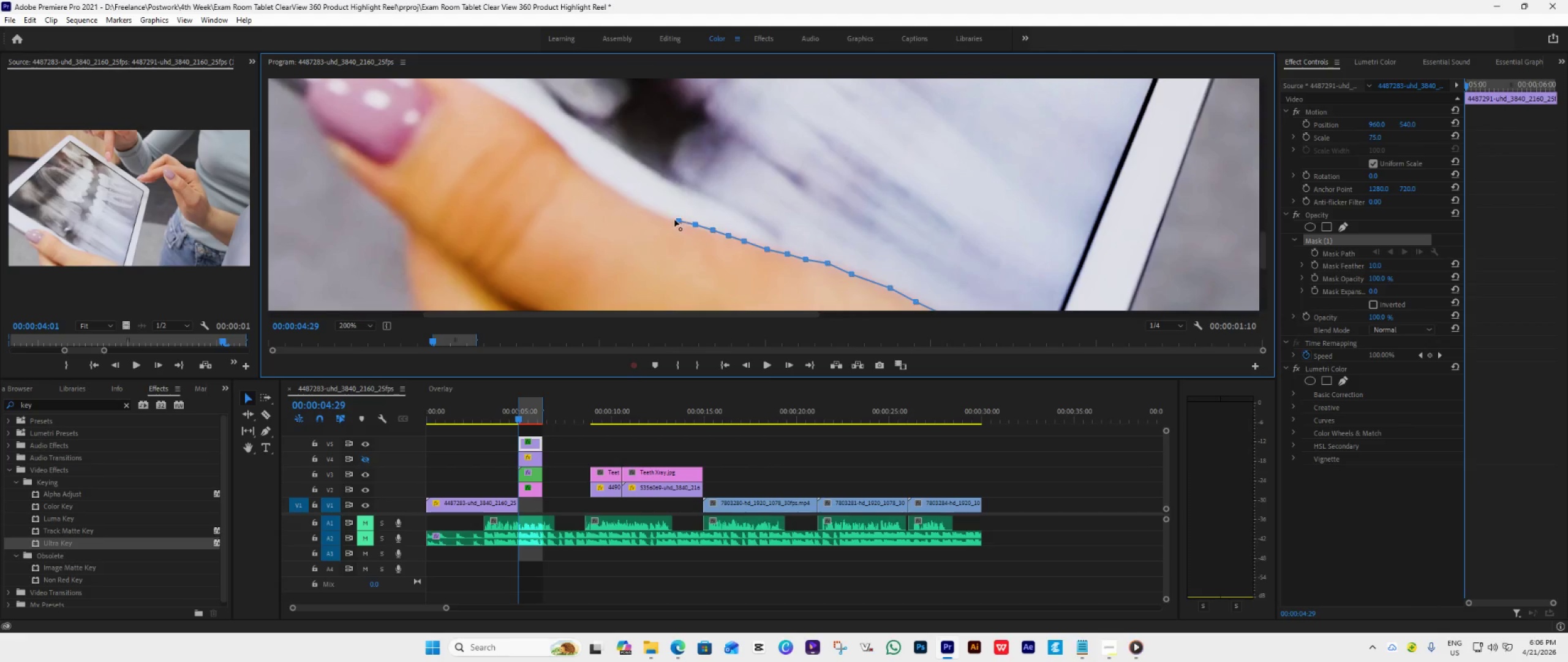 
left_click([679, 221])
 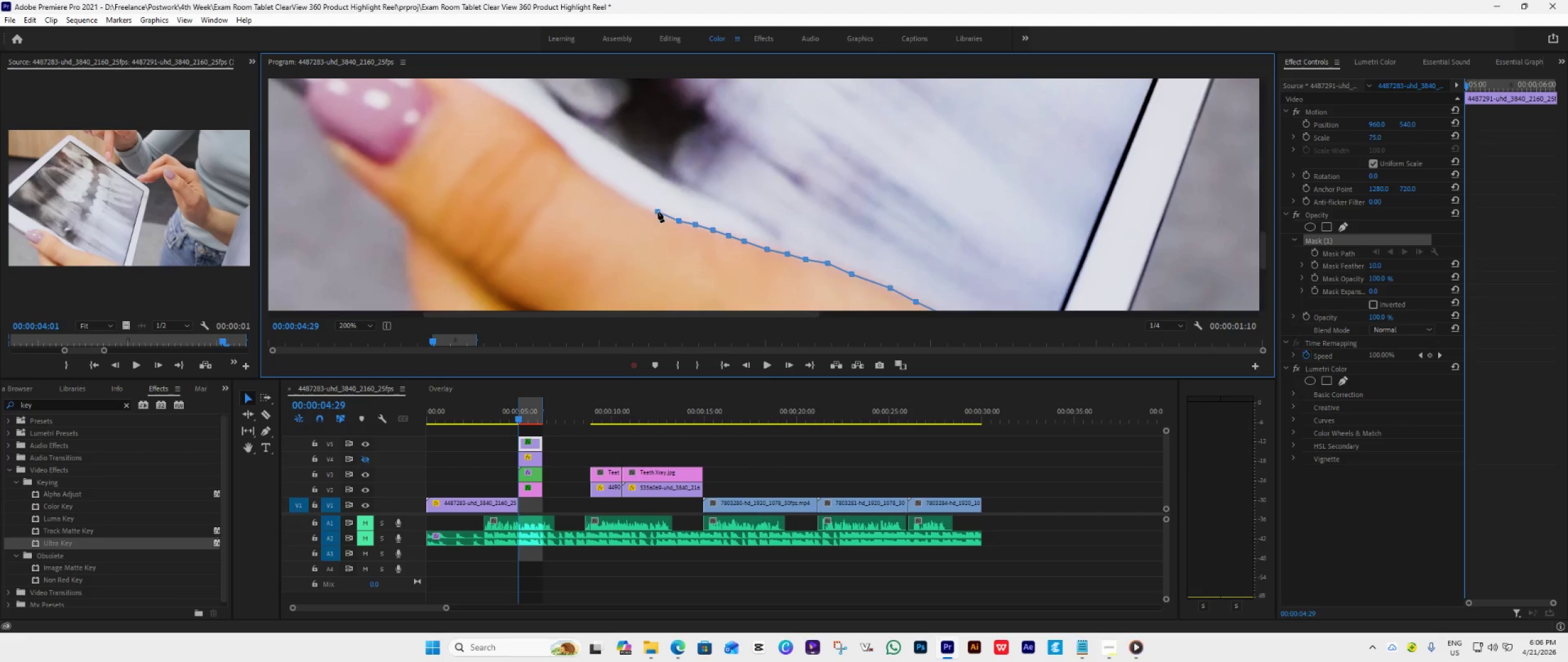 
left_click([658, 211])
 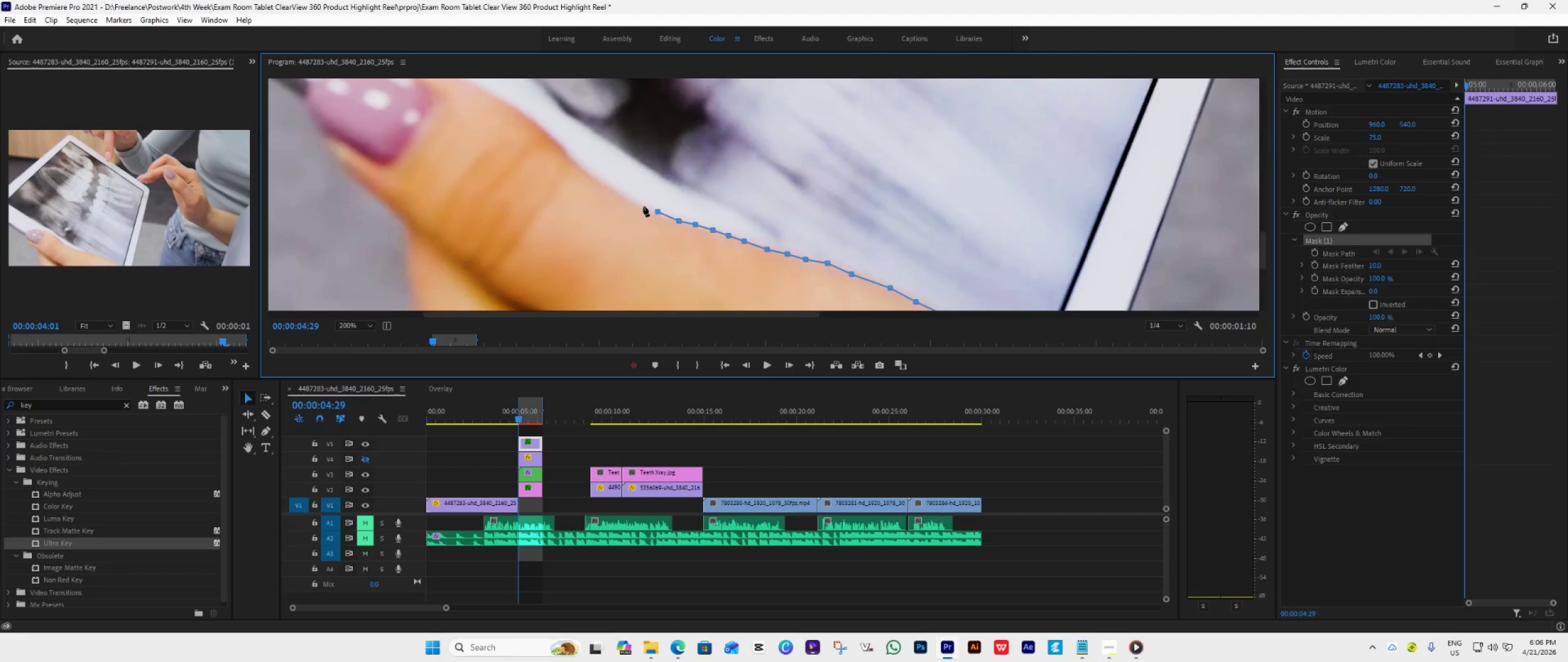 
left_click([643, 206])
 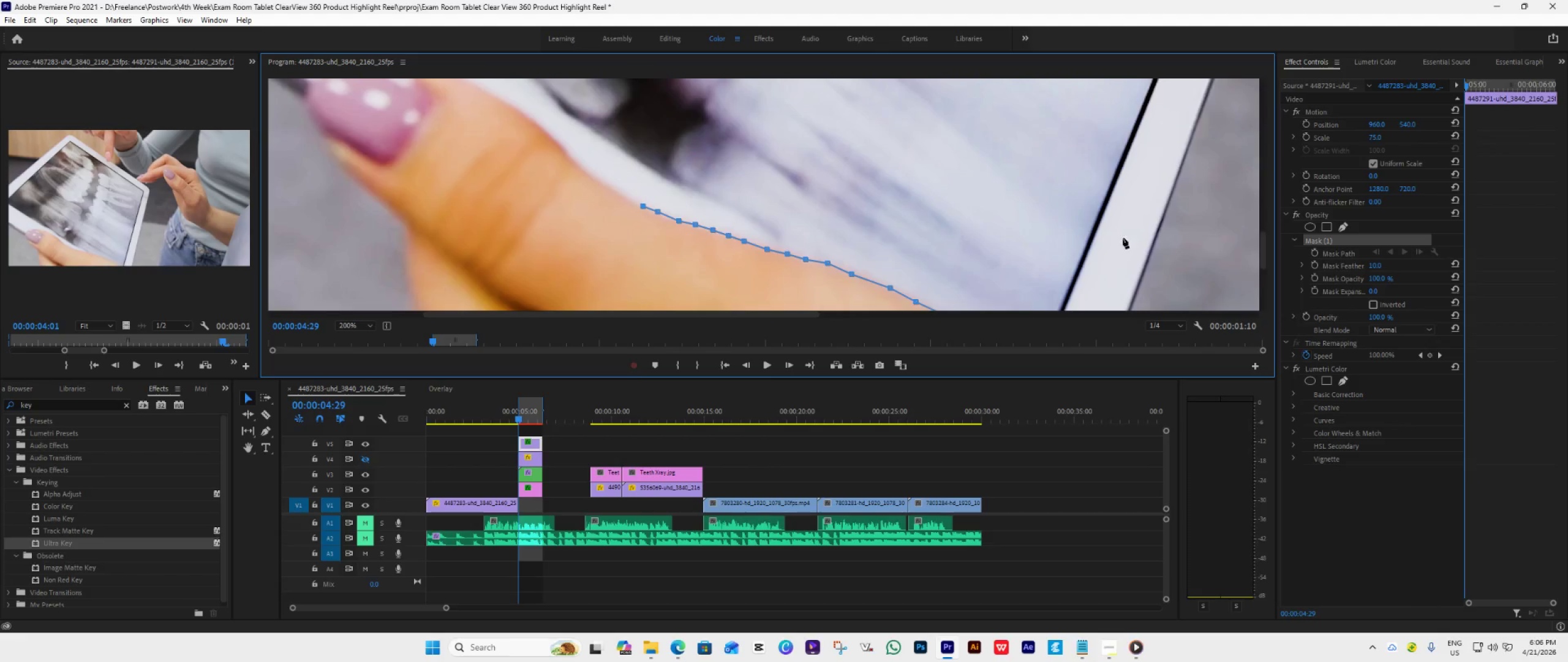 
left_click_drag(start_coordinate=[1264, 246], to_coordinate=[1263, 259])
 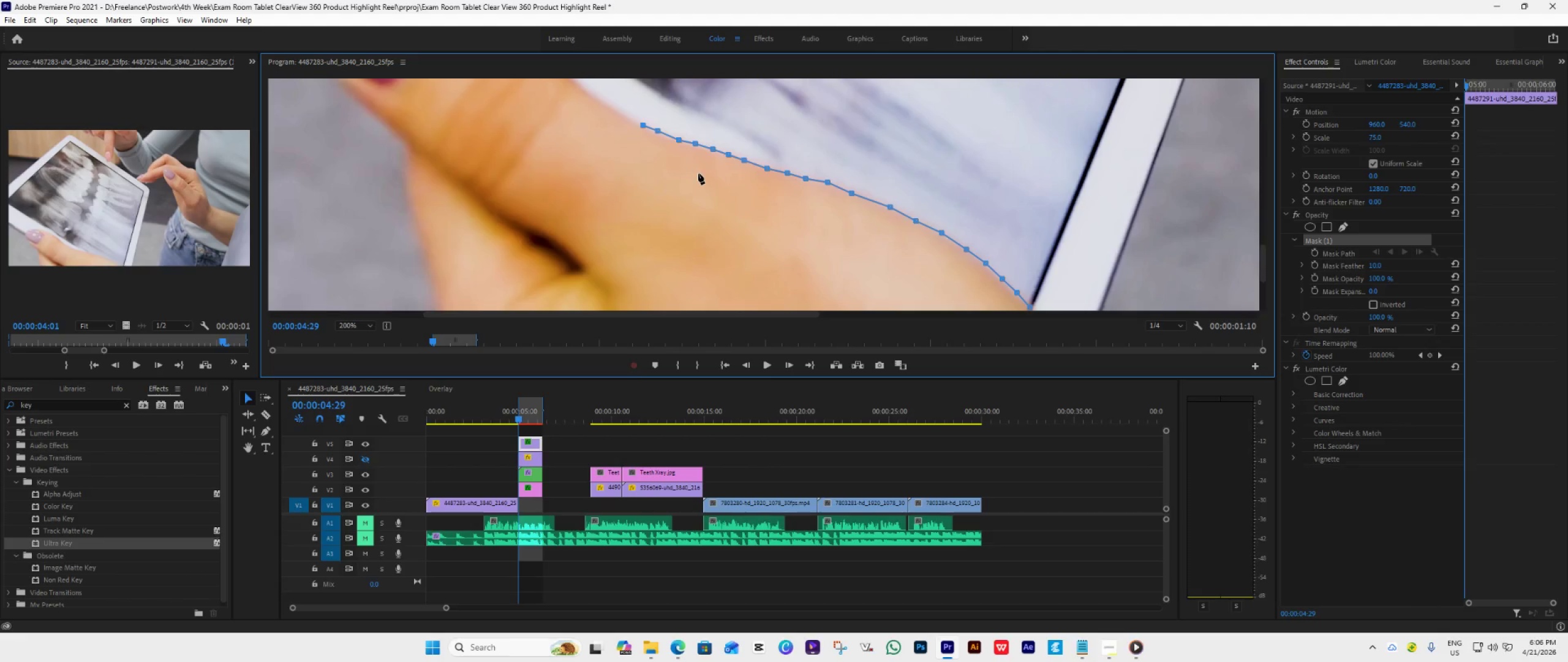 
left_click([698, 173])
 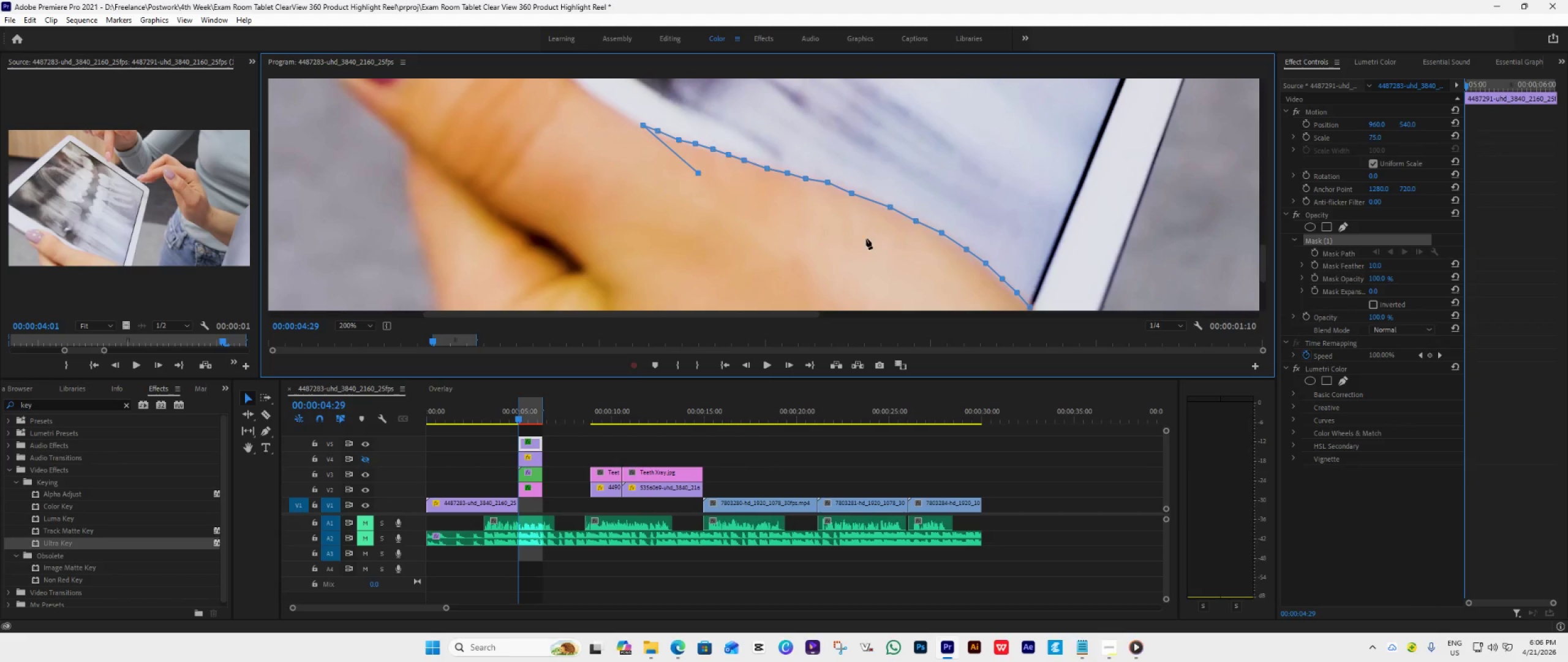 
left_click([873, 243])
 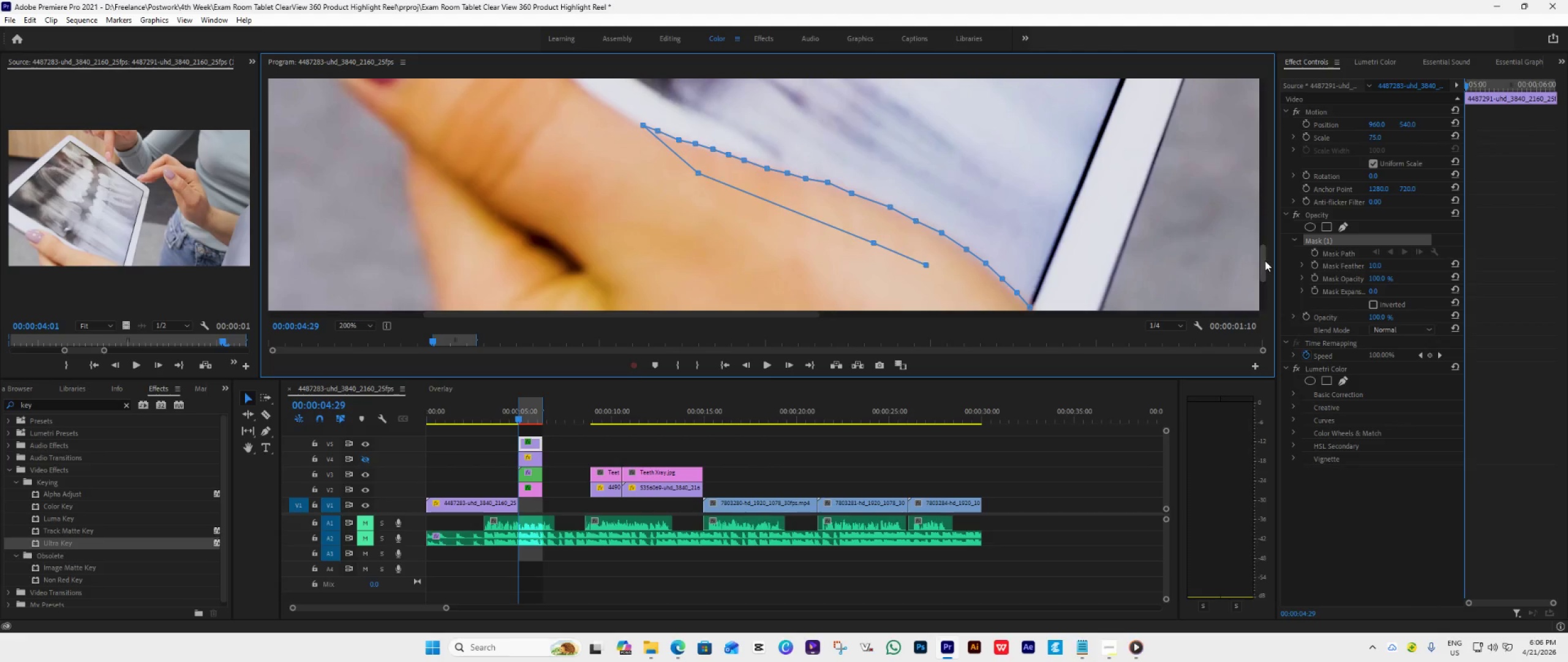 
left_click_drag(start_coordinate=[1265, 261], to_coordinate=[1265, 272])
 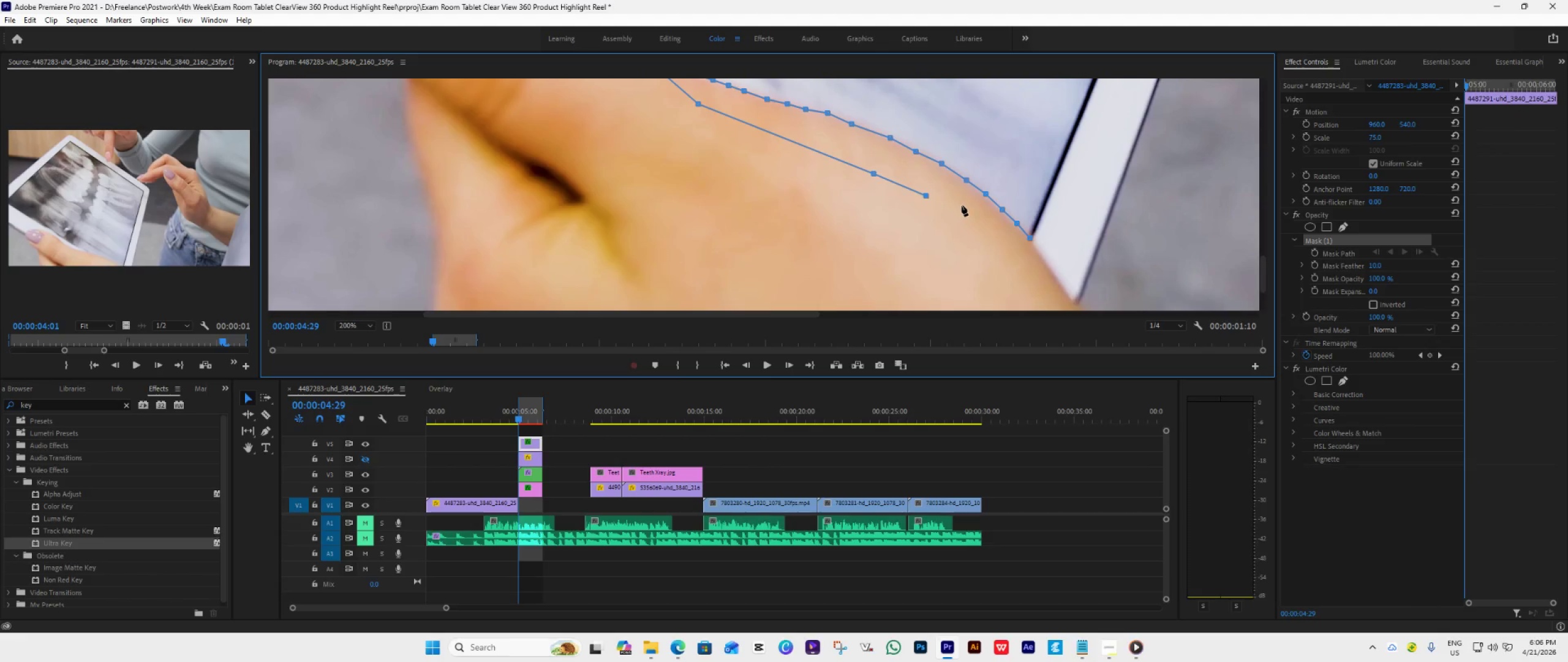 
left_click([962, 205])
 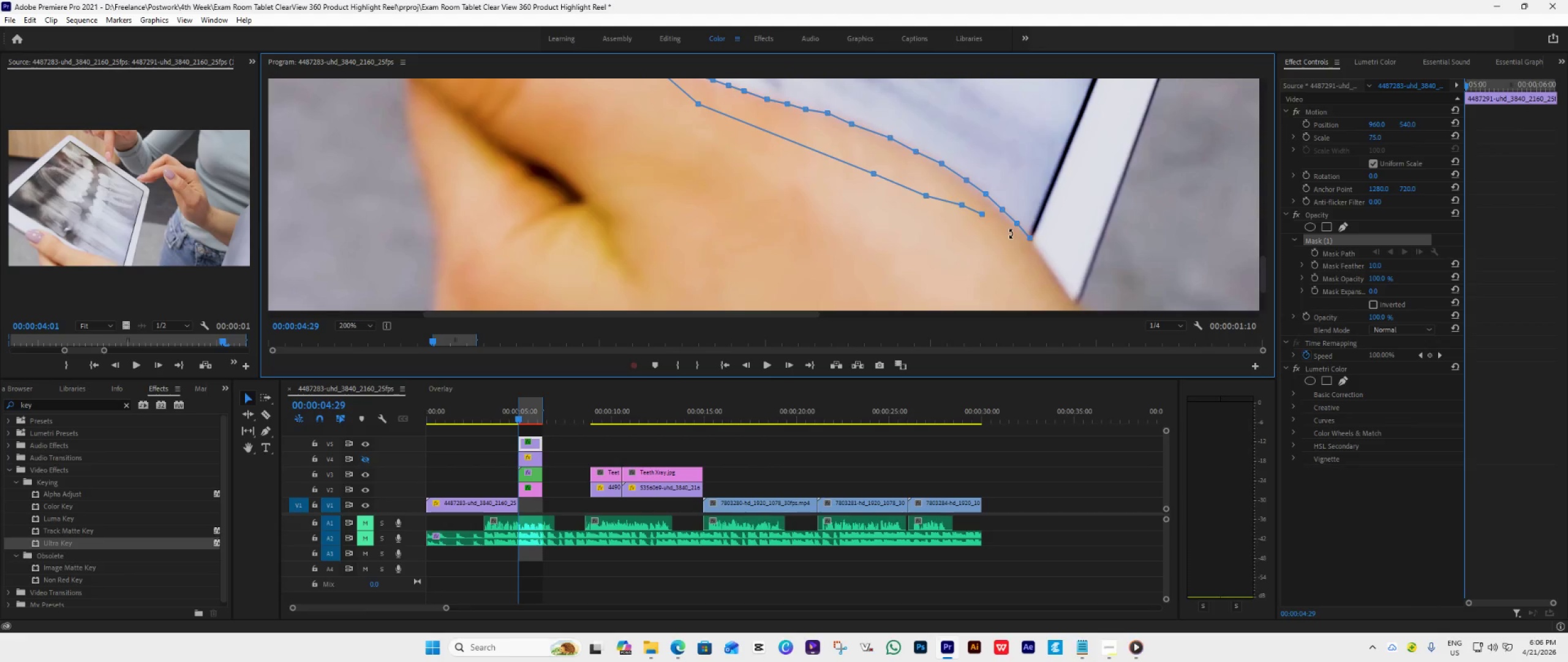 
left_click([1011, 234])
 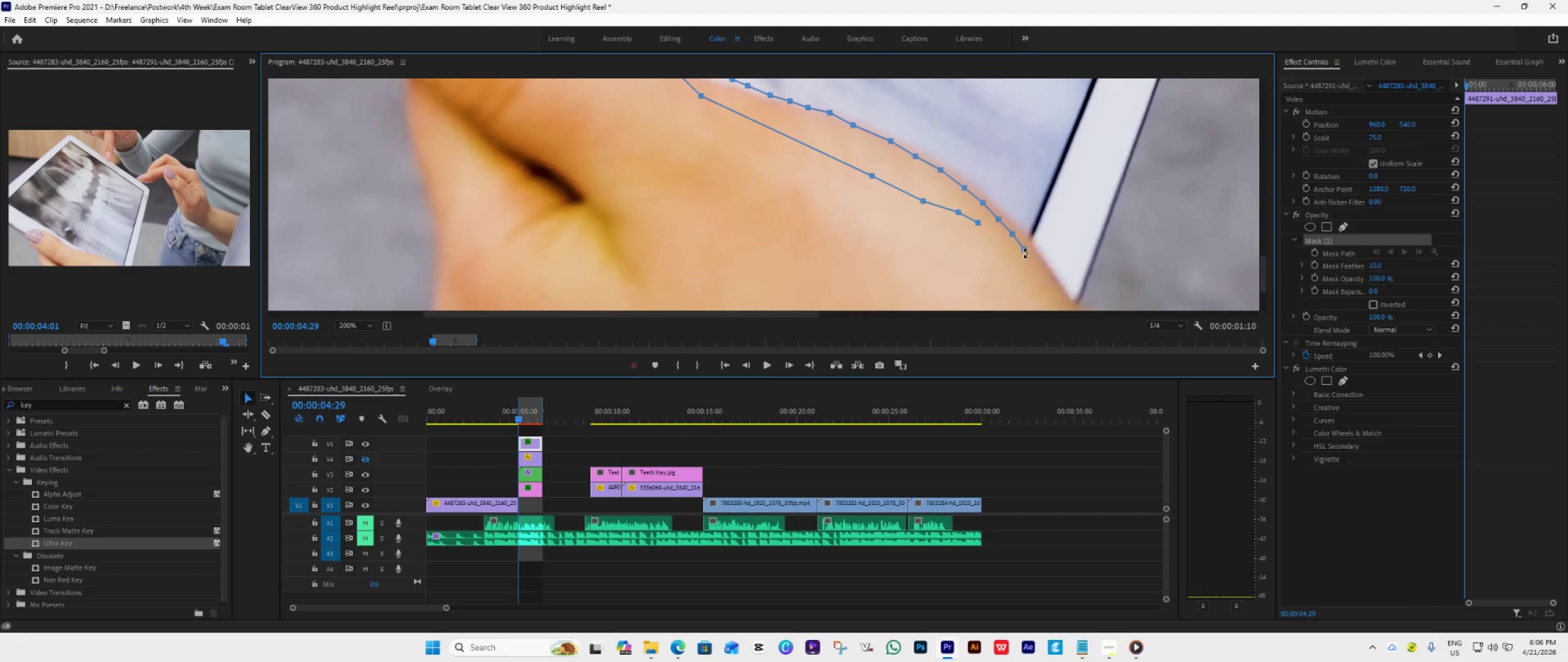 
key(Control+Z)
 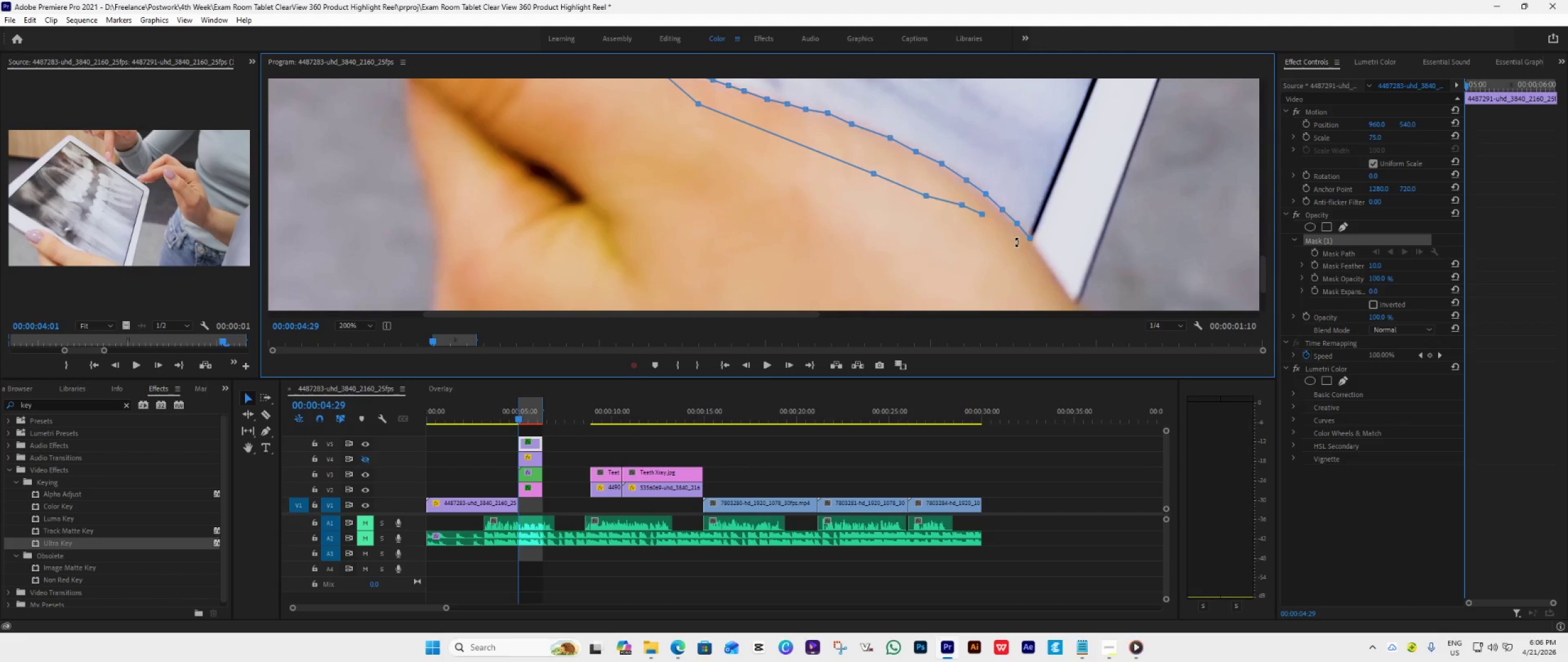 
left_click([1017, 242])
 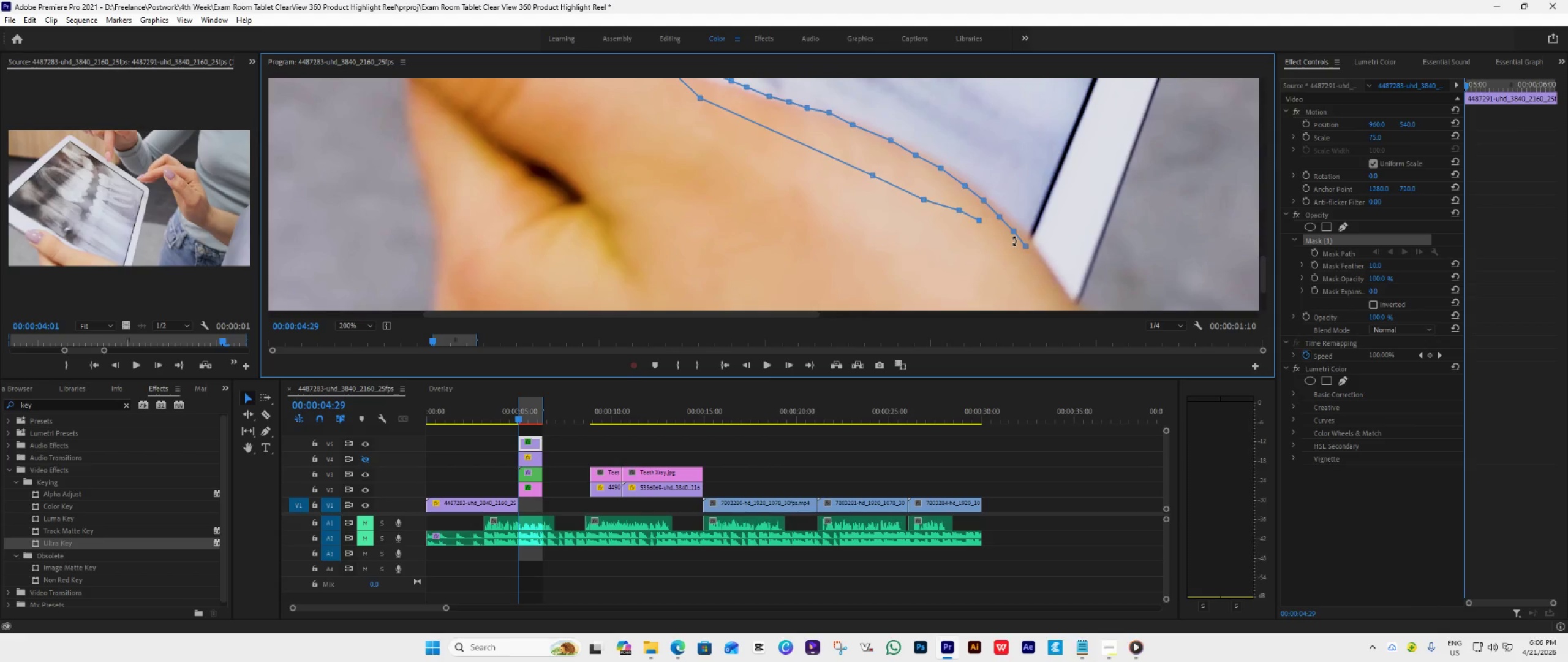 
key(Control+Z)
 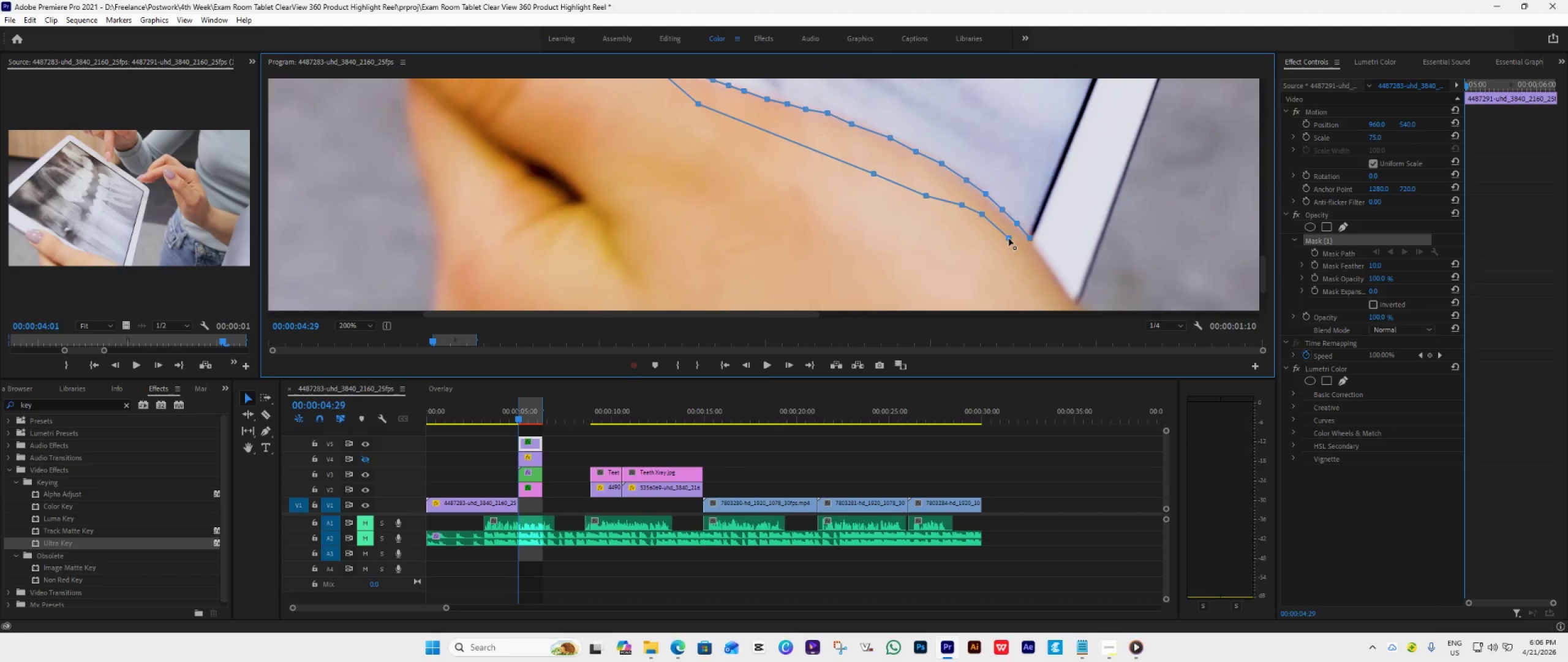 
left_click([1009, 238])
 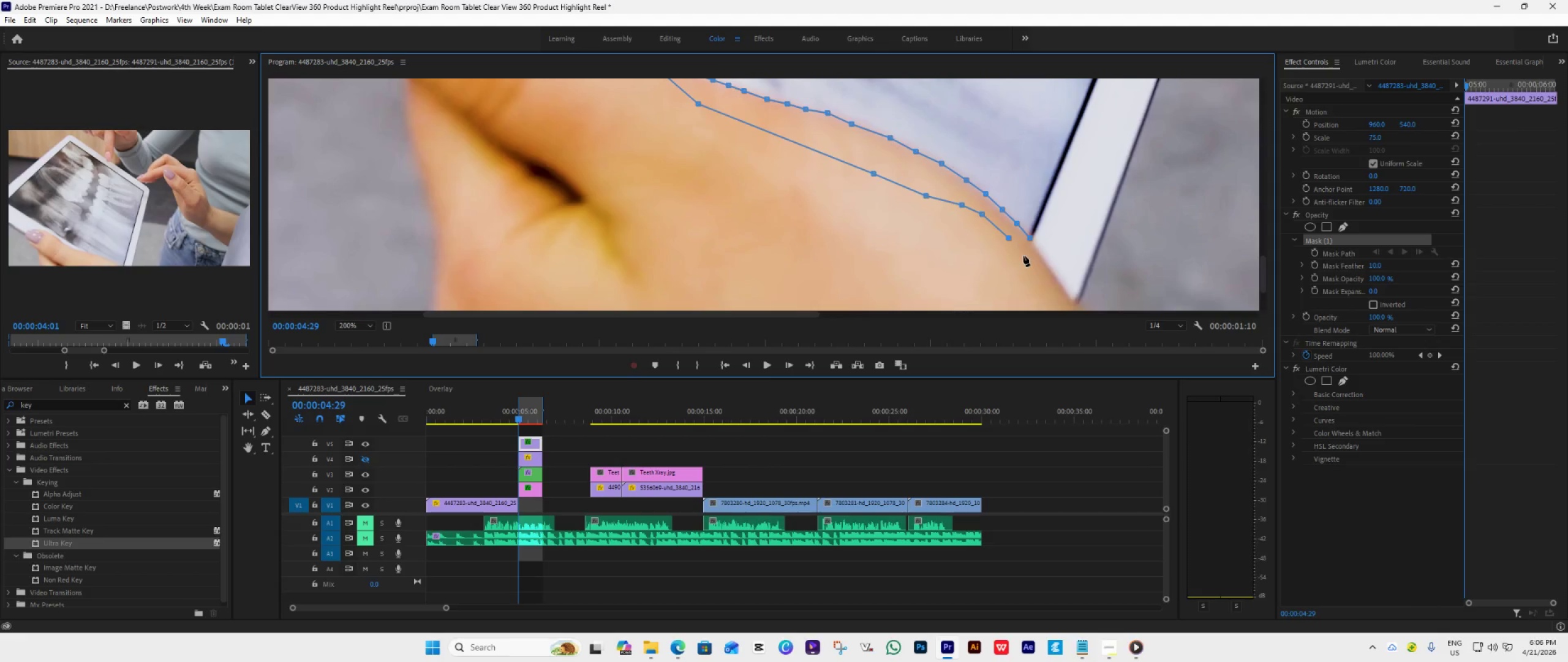 
left_click([1023, 256])
 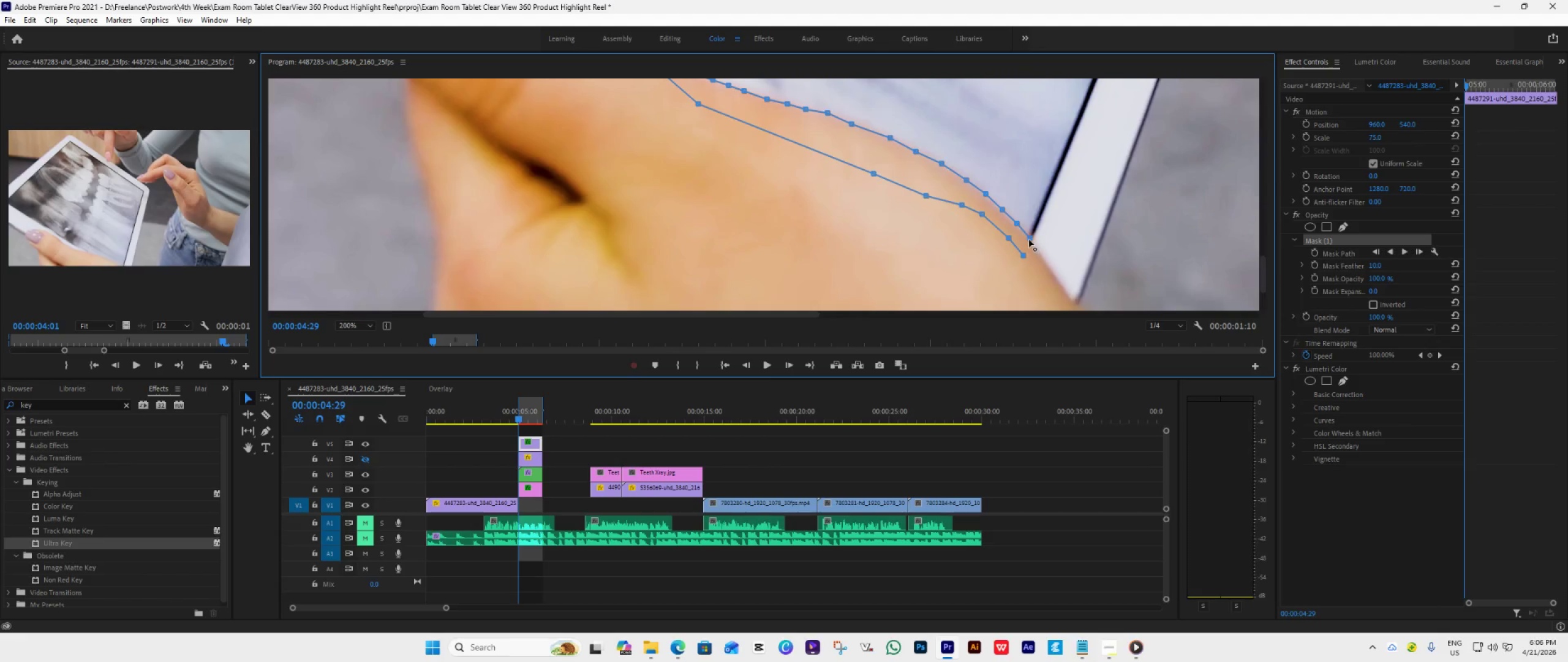 
double_click([1029, 240])
 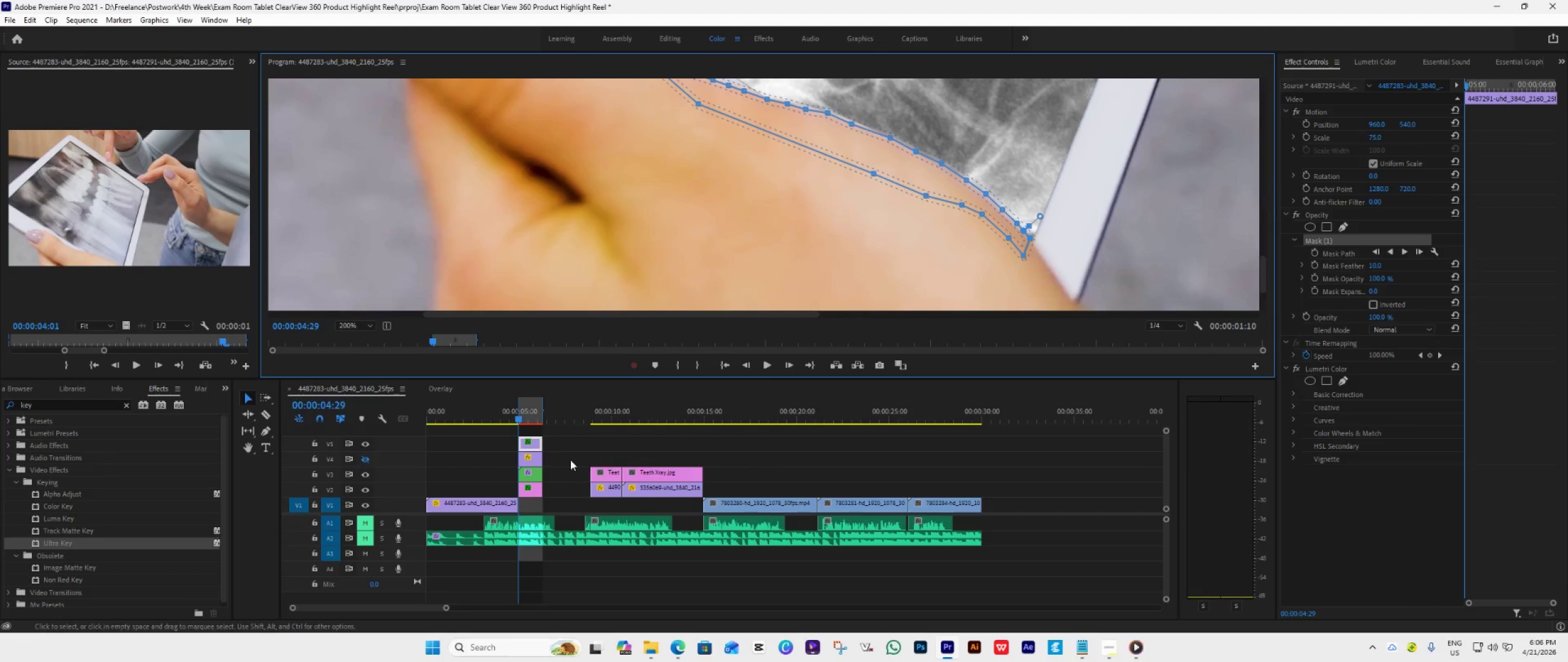 
left_click([365, 476])
 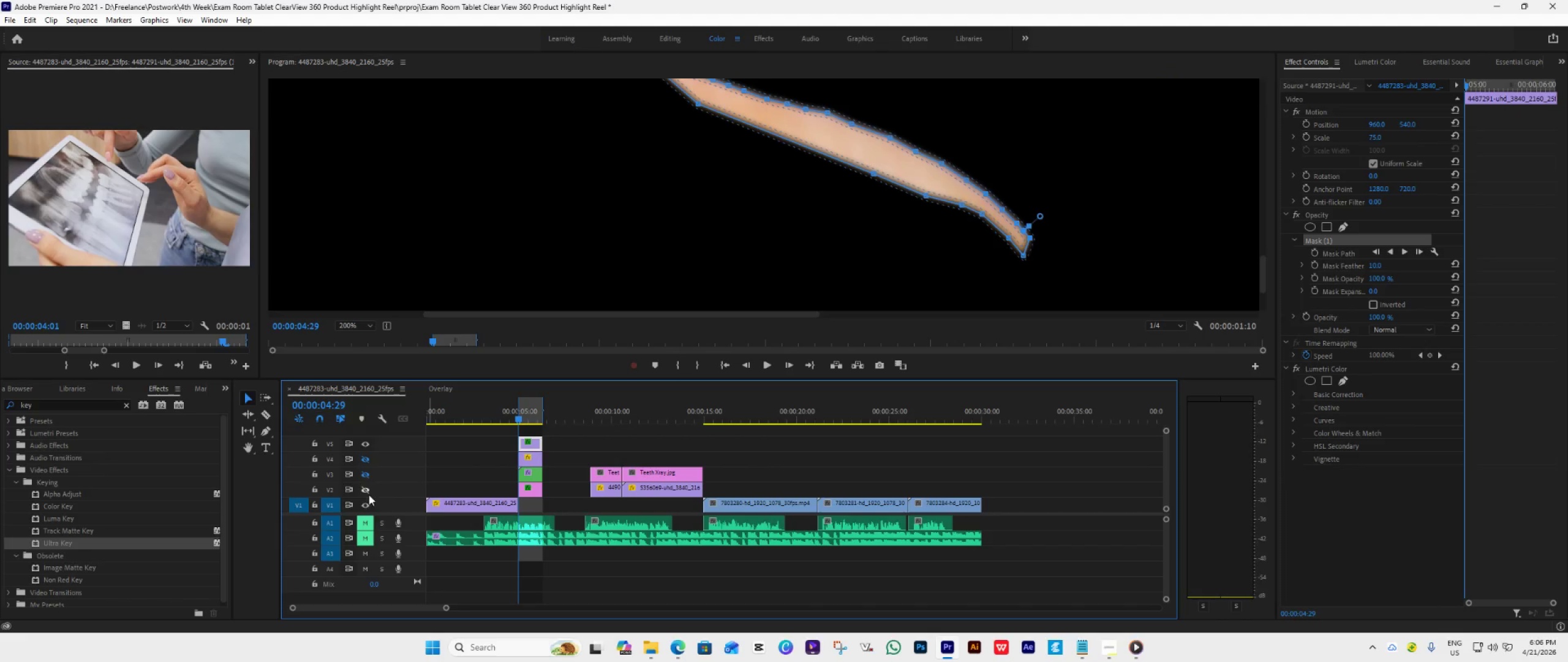 
left_click([368, 488])
 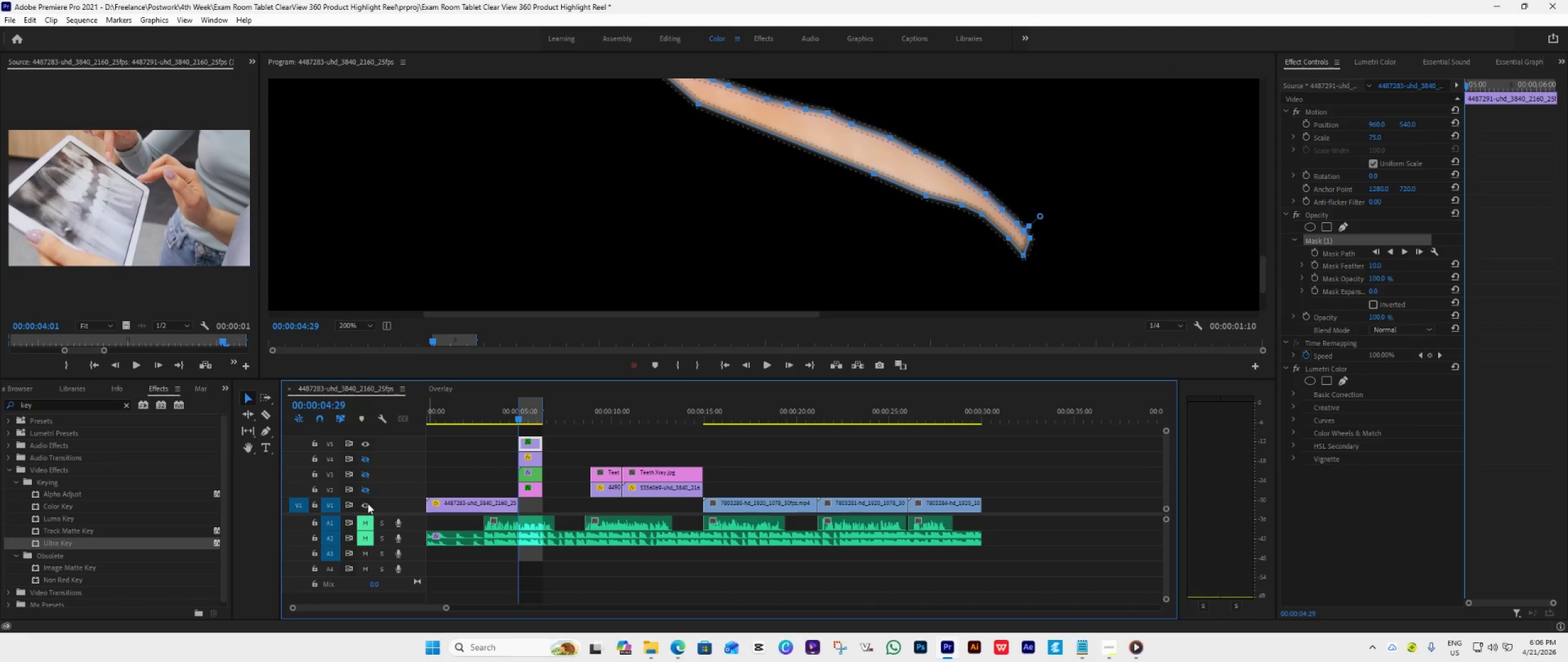 
double_click([368, 503])
 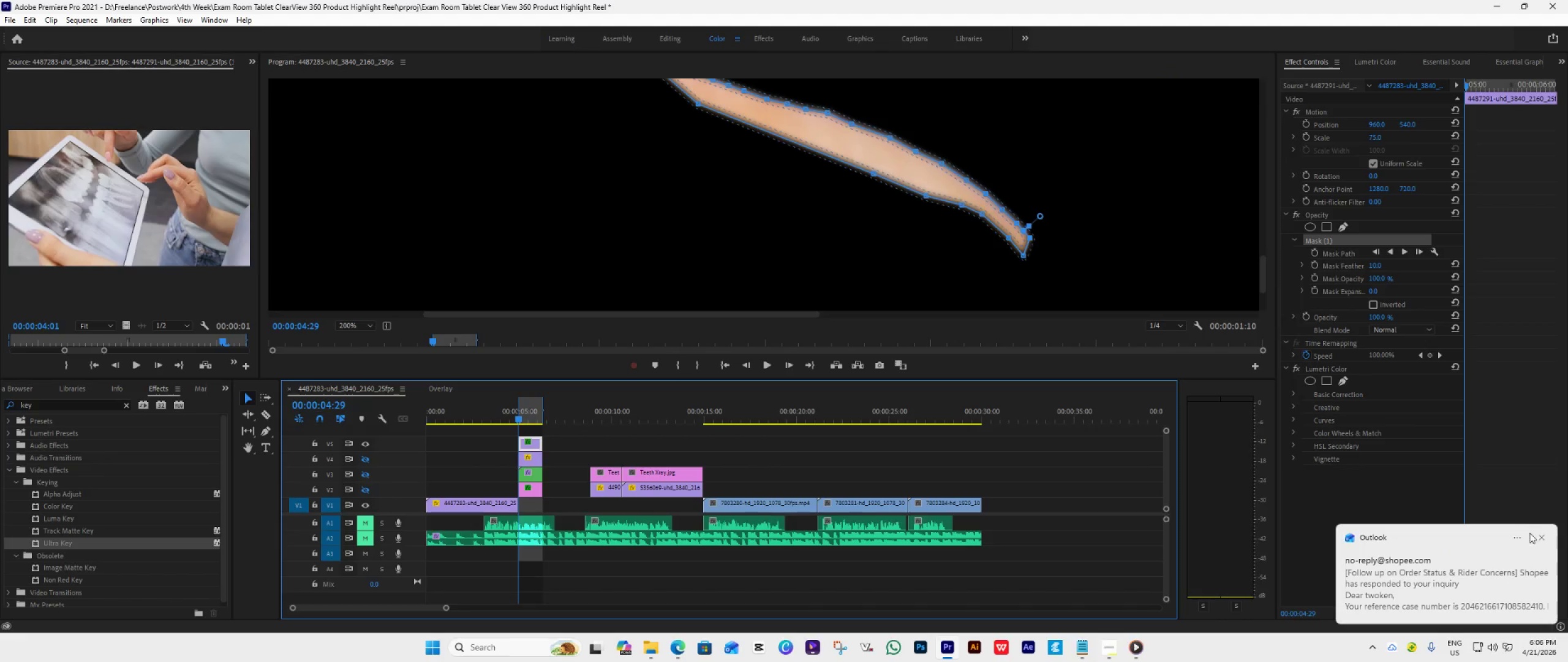 
double_click([1536, 538])
 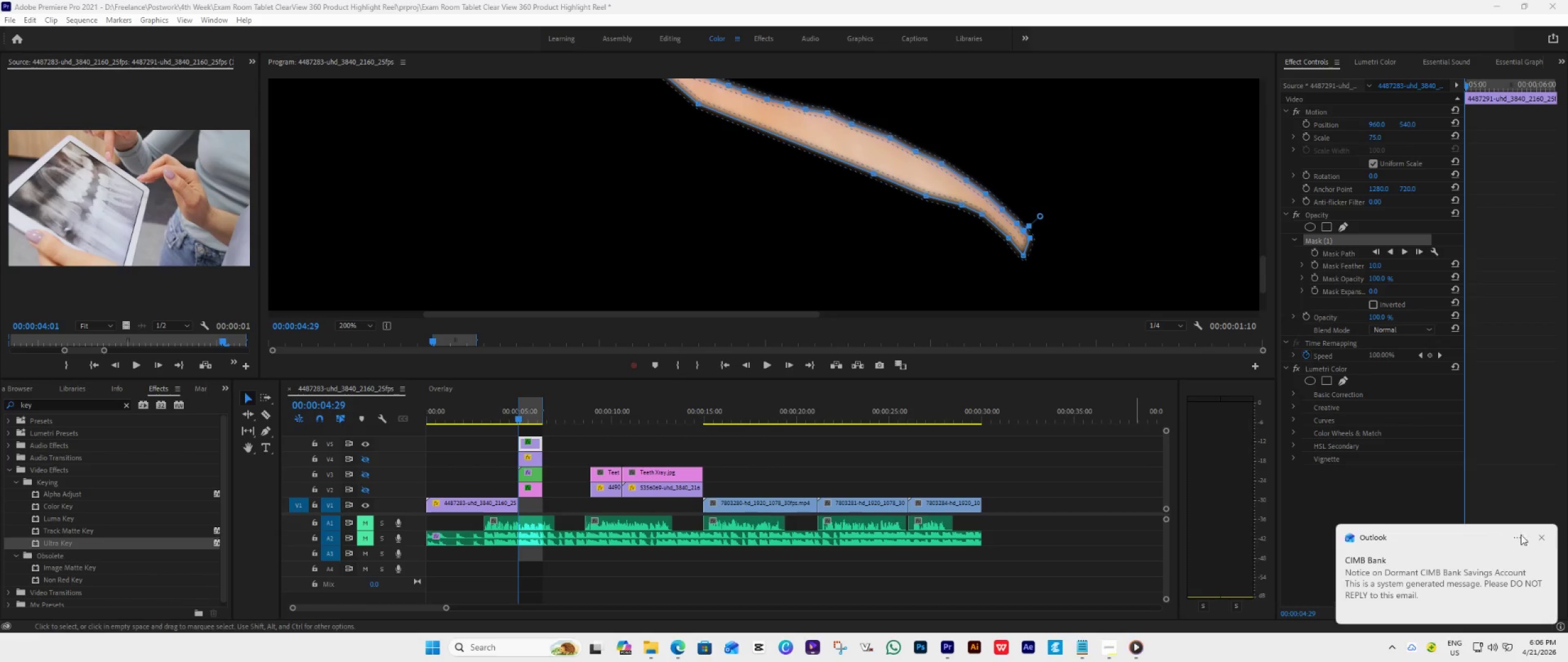 
left_click([1545, 541])
 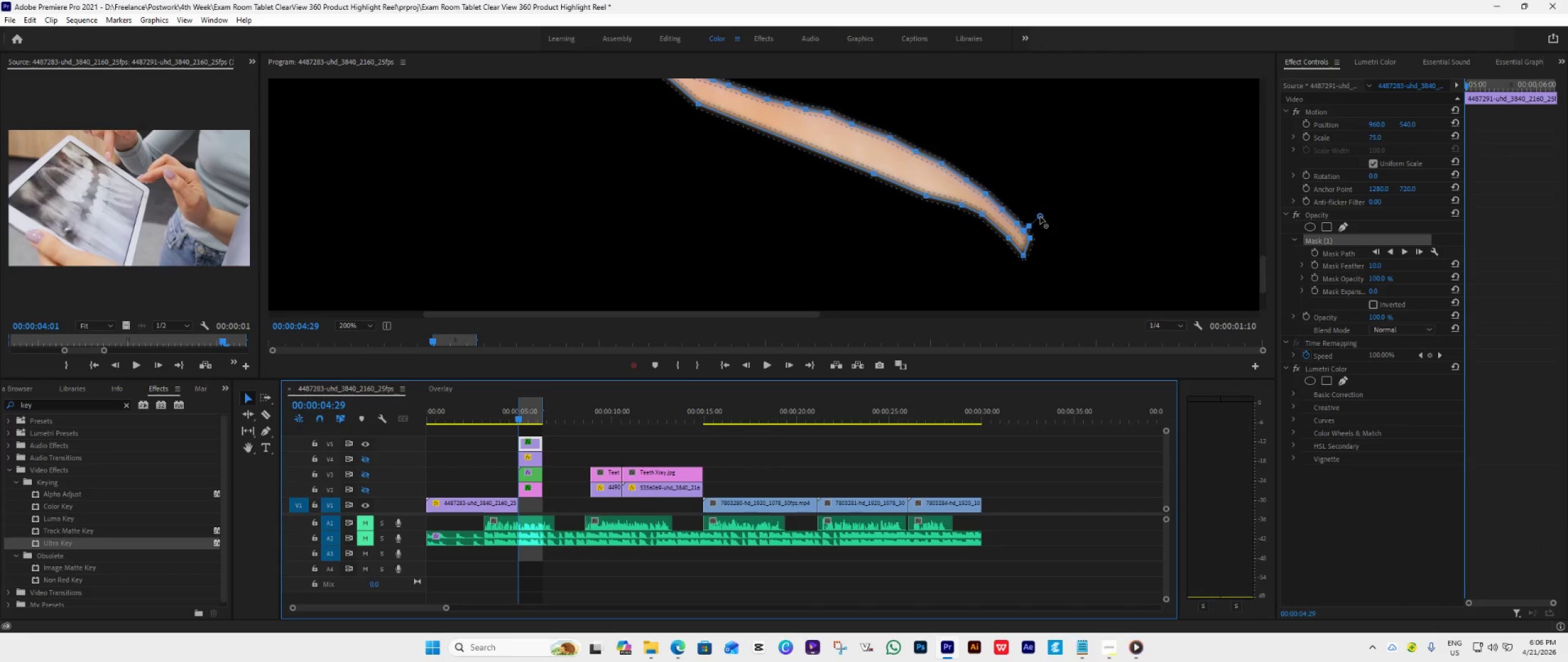 
left_click_drag(start_coordinate=[1040, 216], to_coordinate=[1037, 223])
 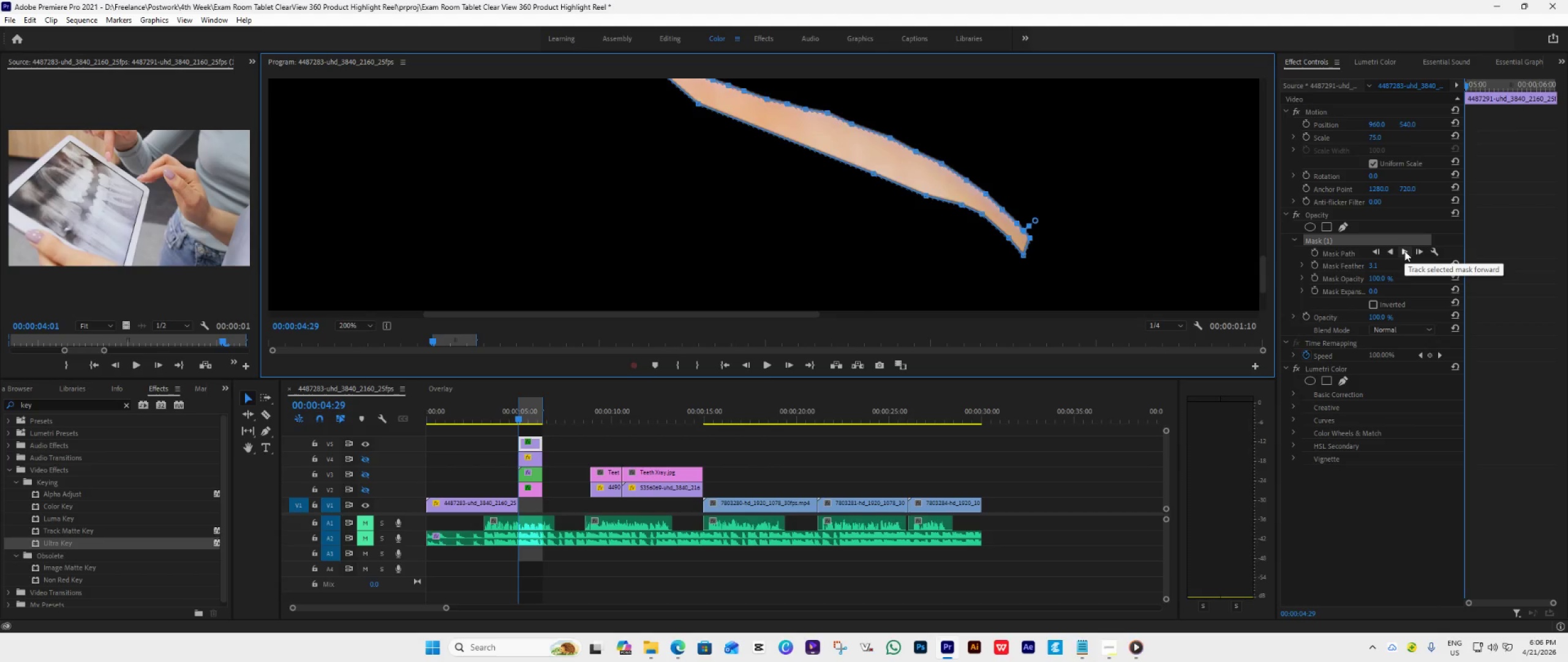 
wait(15.22)
 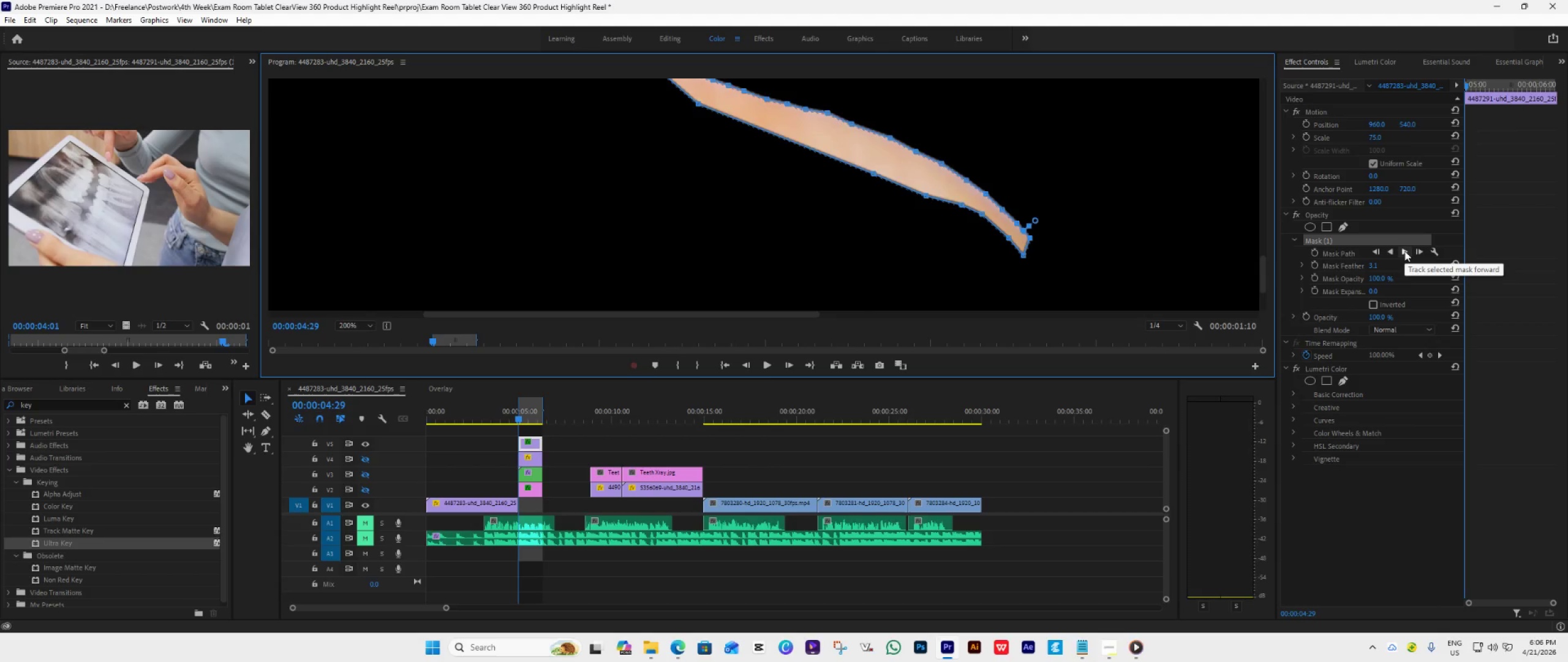 
left_click([1404, 251])
 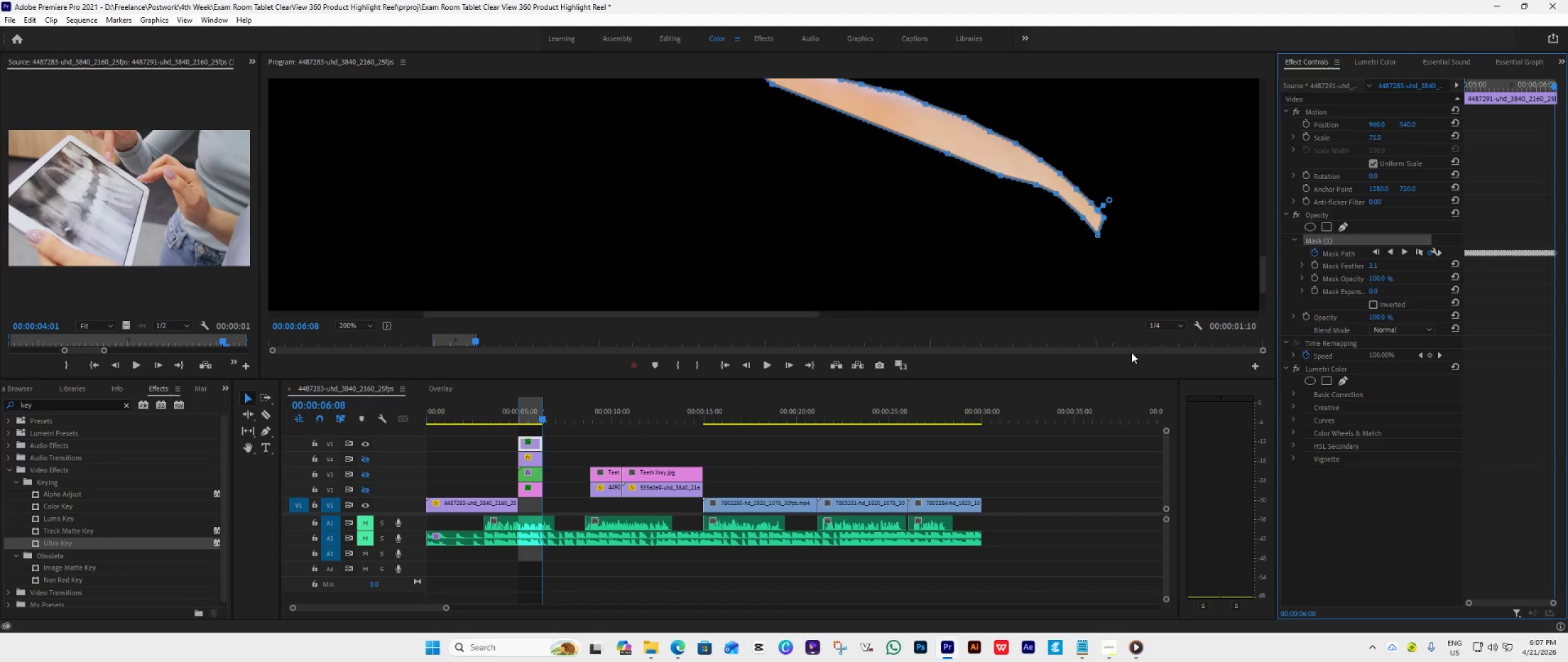 
wait(10.01)
 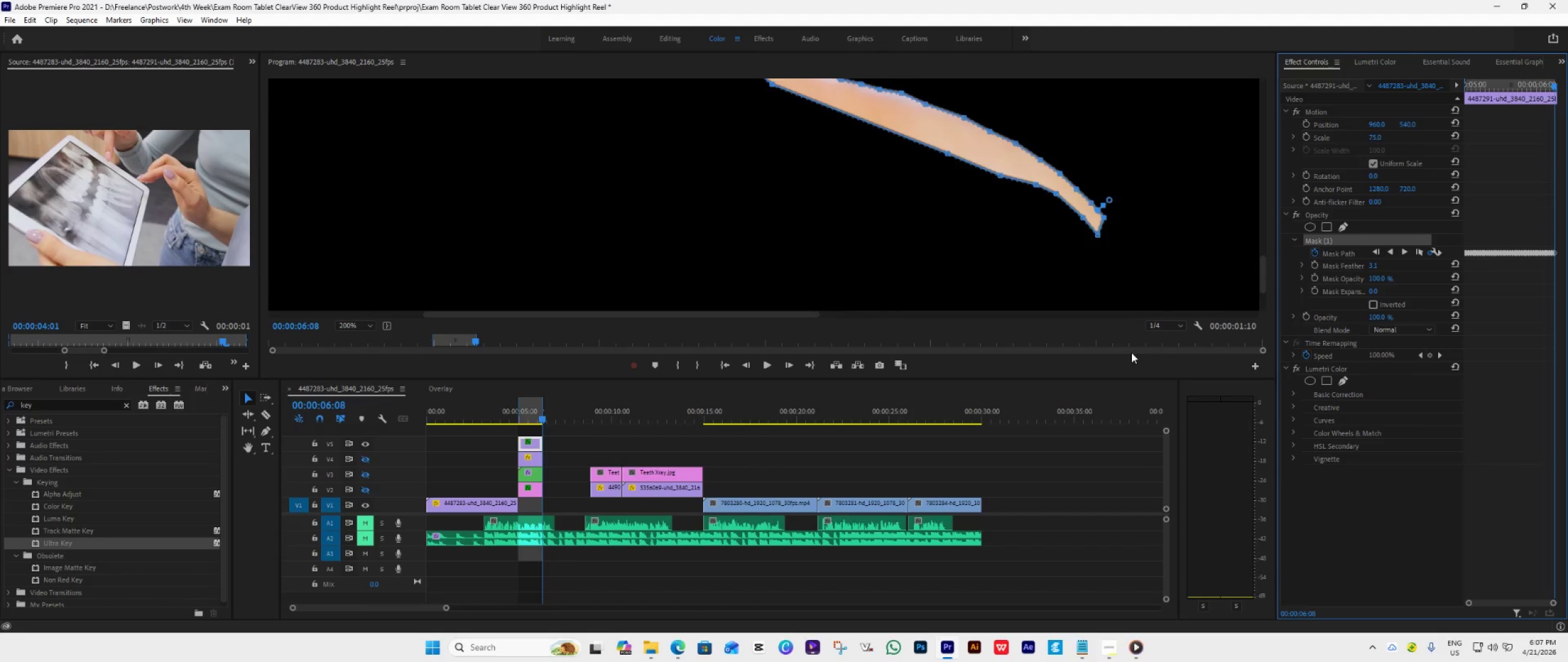 
left_click([722, 371])
 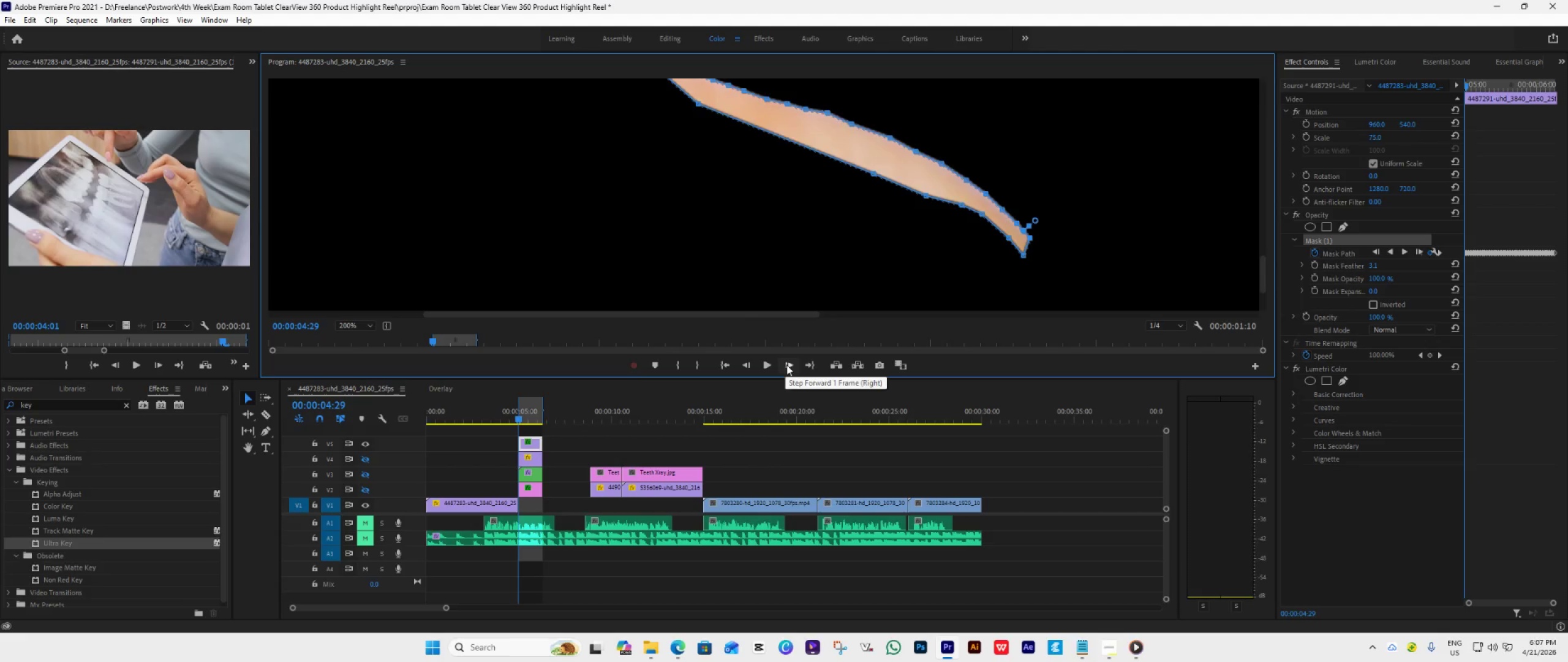 
double_click([786, 365])
 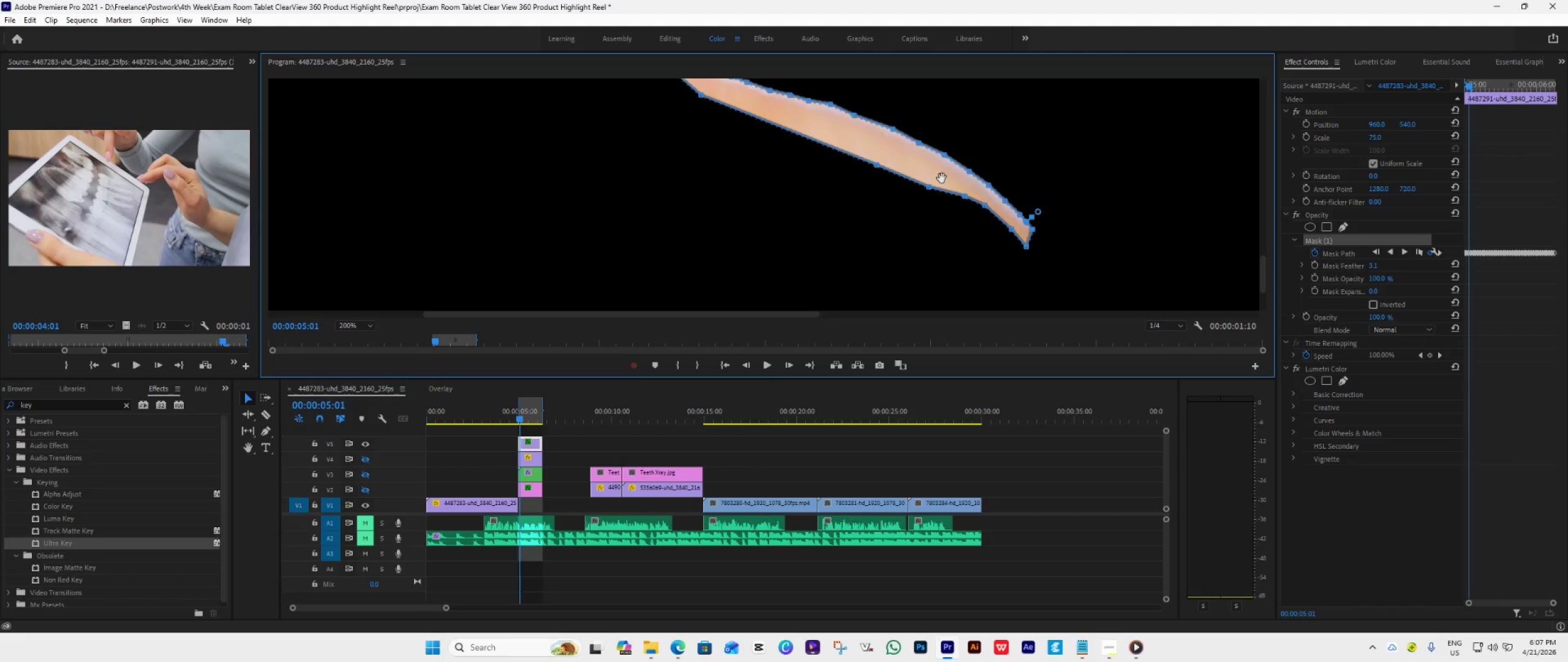 
wait(10.91)
 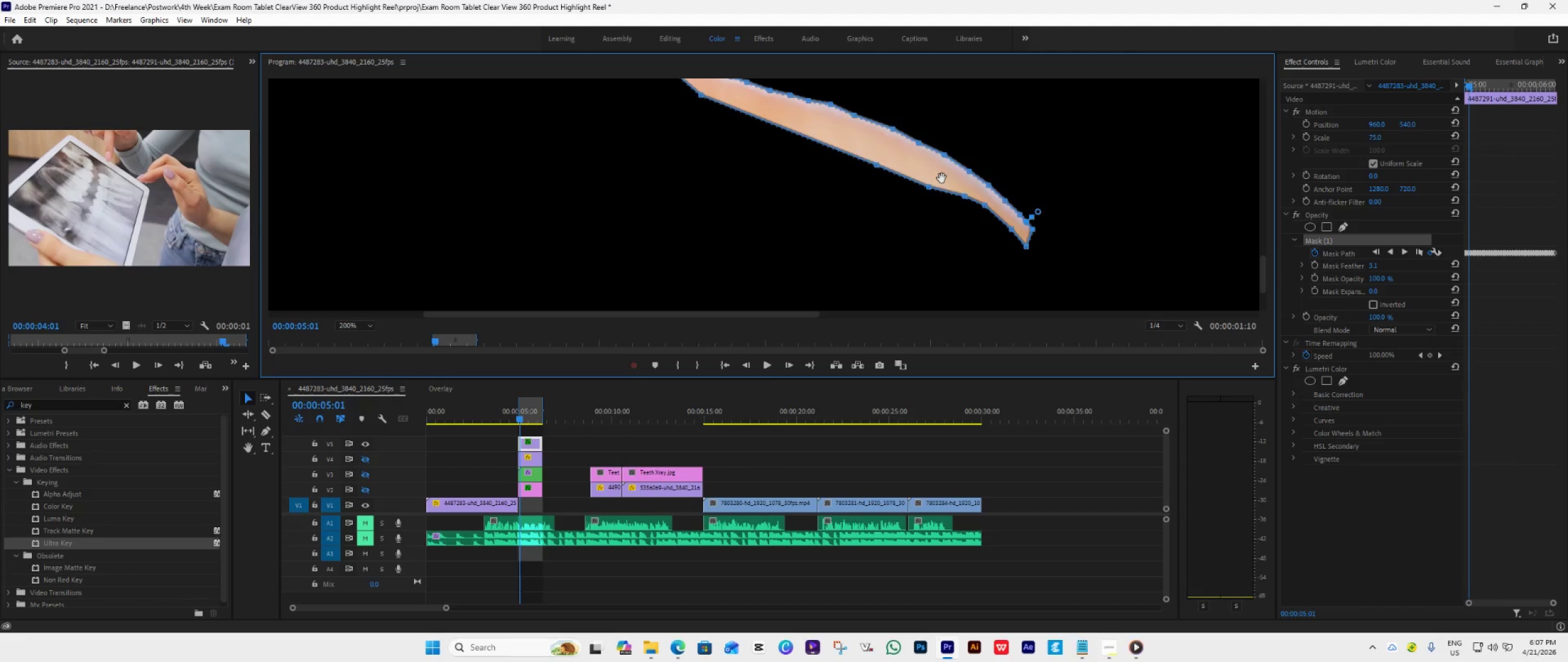 
left_click([1296, 216])
 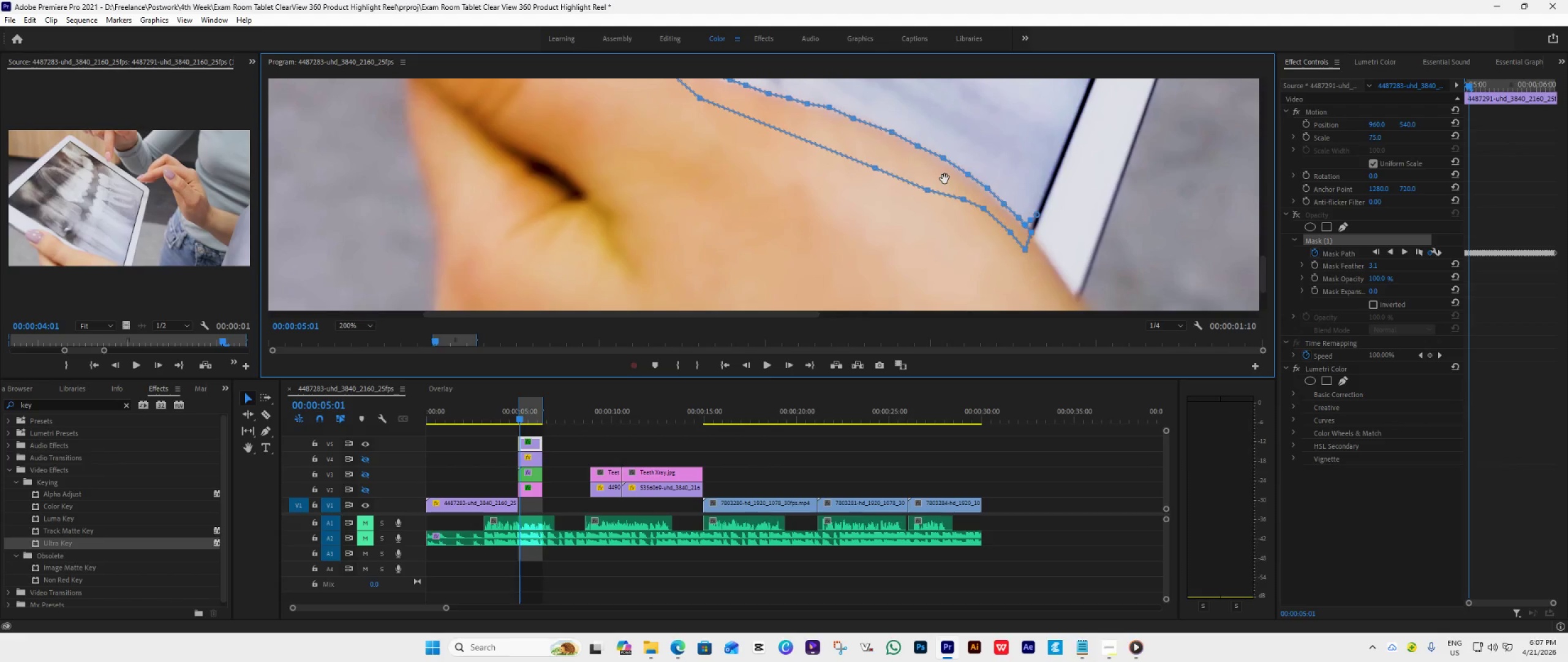 
wait(9.64)
 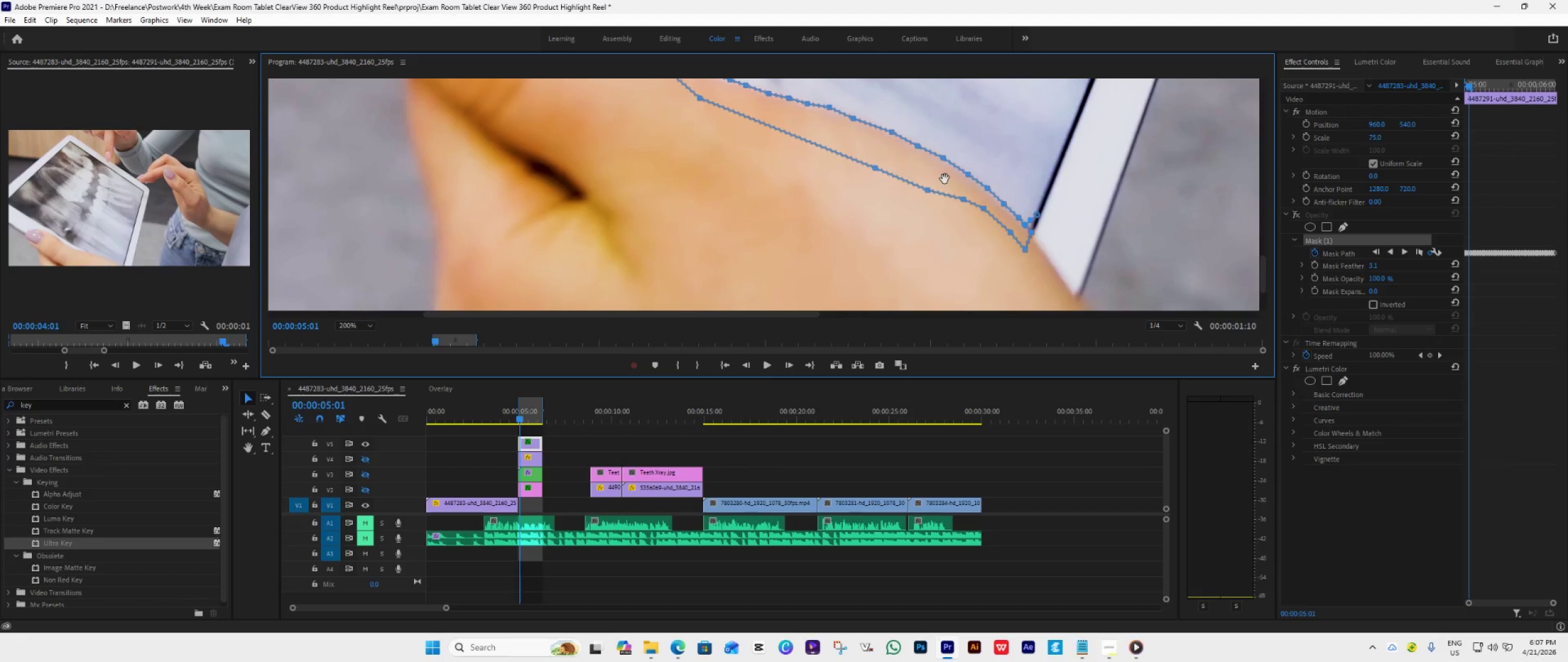 
left_click([788, 366])
 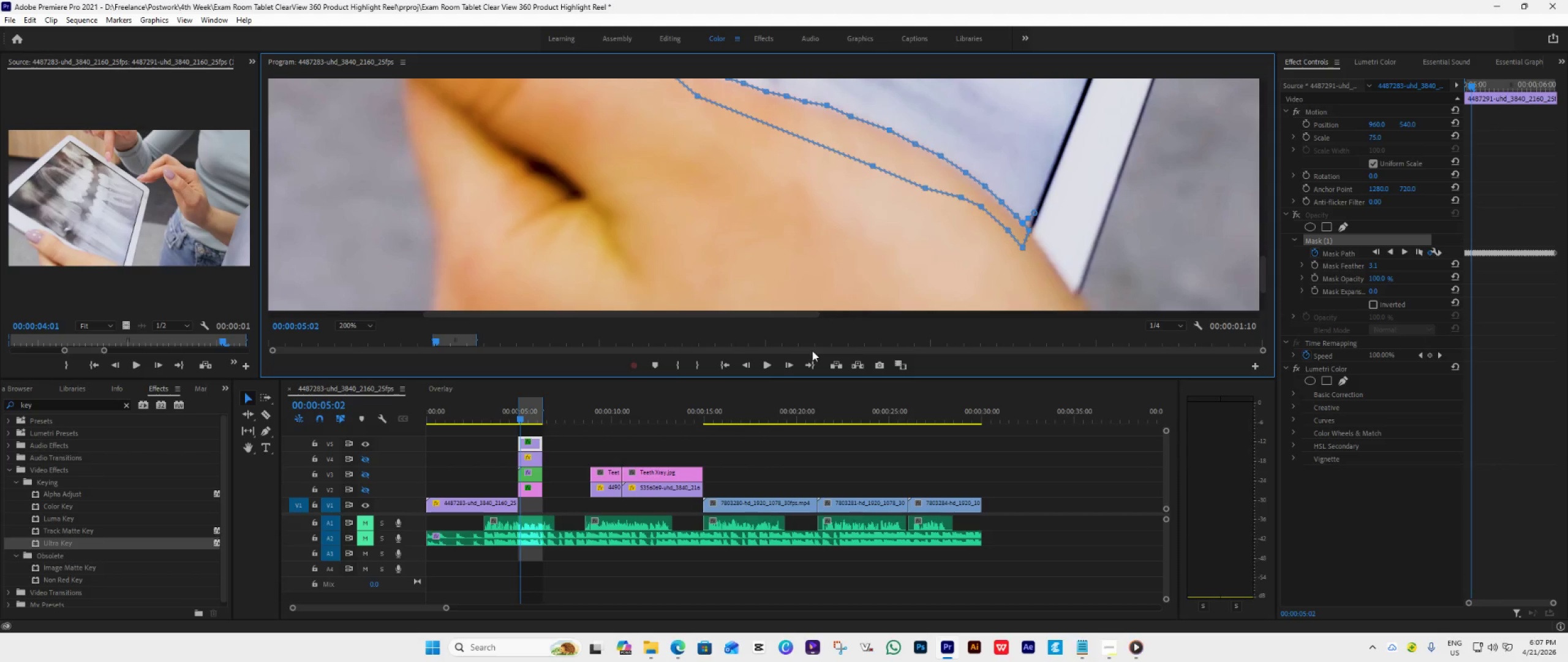 
wait(5.15)
 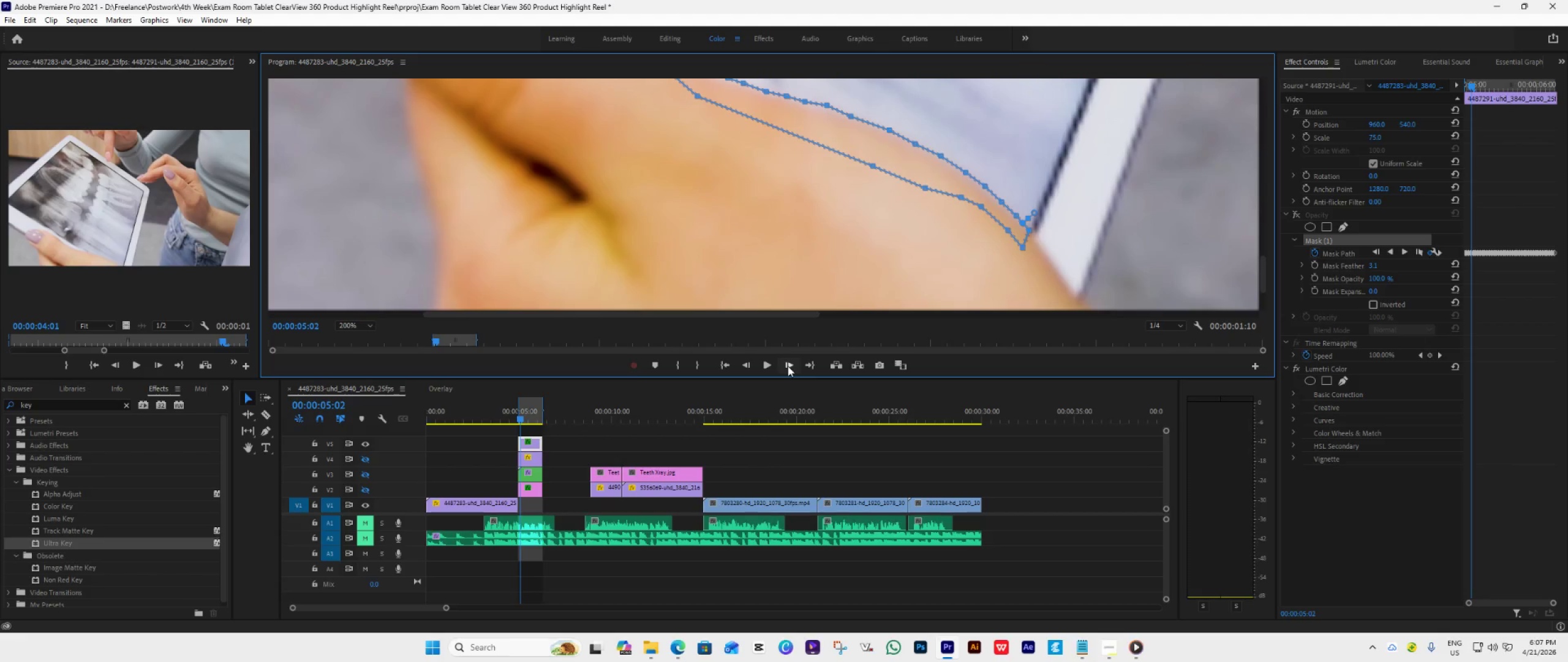 
left_click([790, 367])
 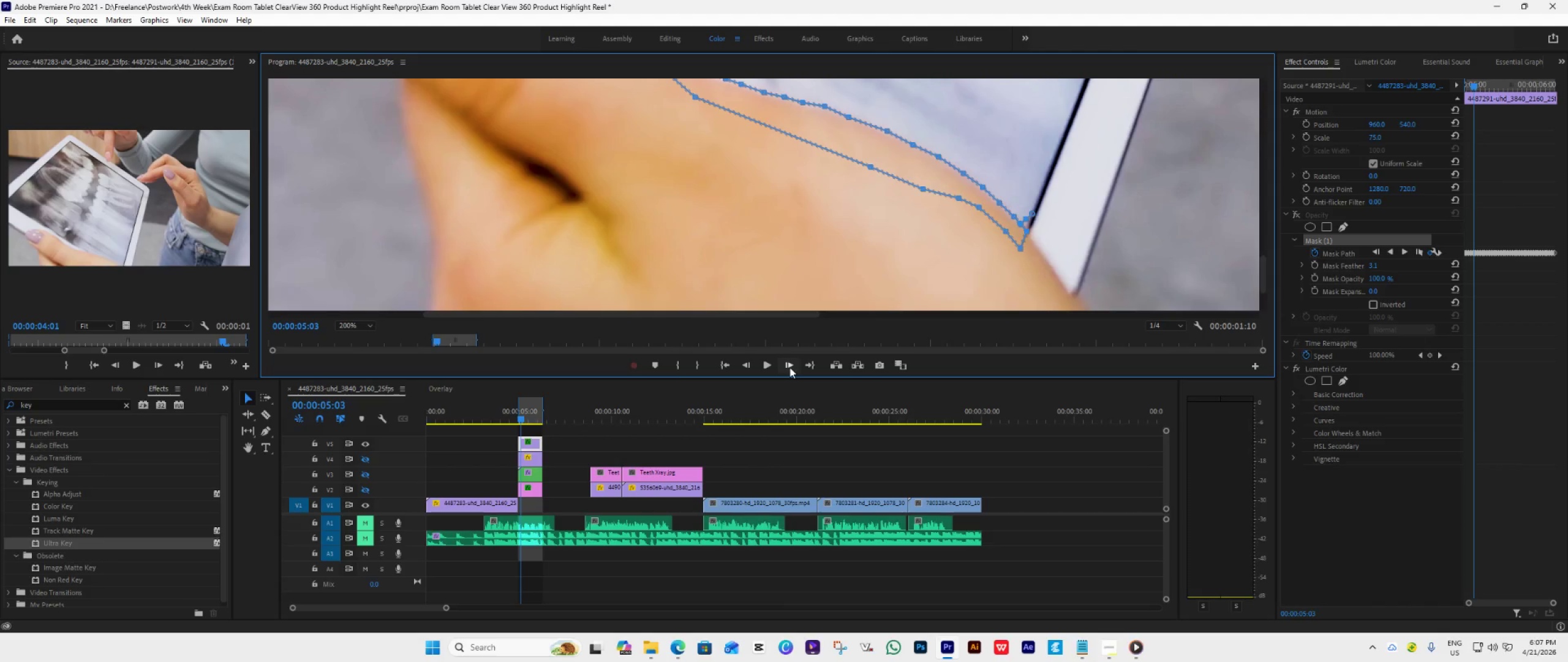 
left_click([790, 367])
 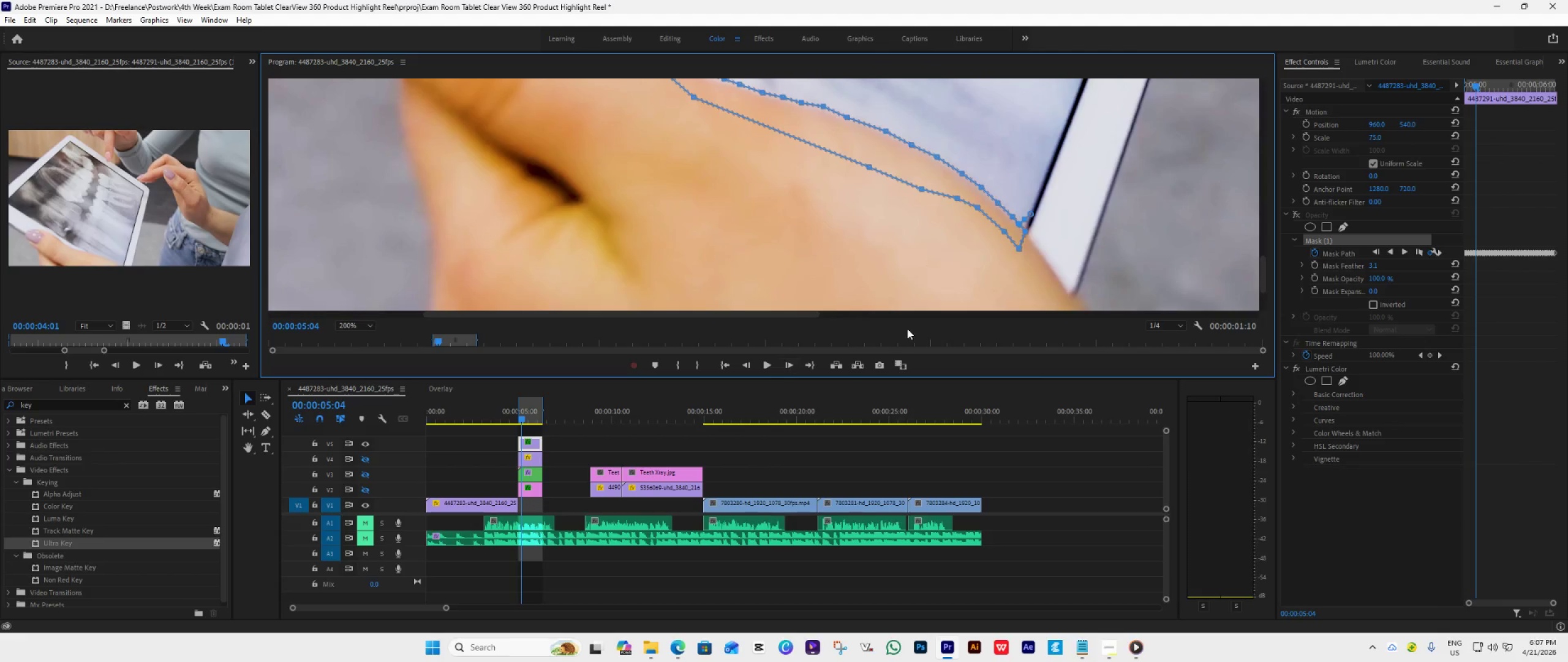 
wait(7.77)
 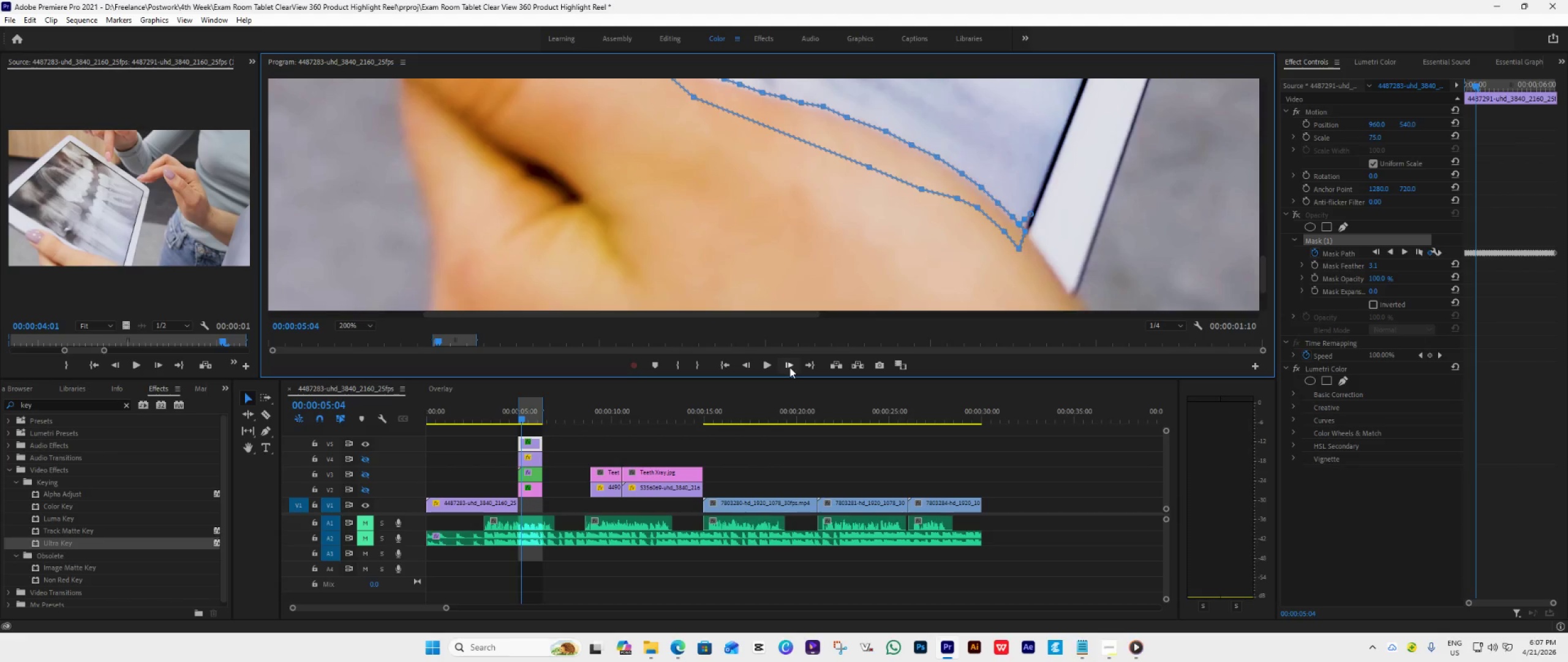 
left_click_drag(start_coordinate=[1264, 282], to_coordinate=[1261, 272])
 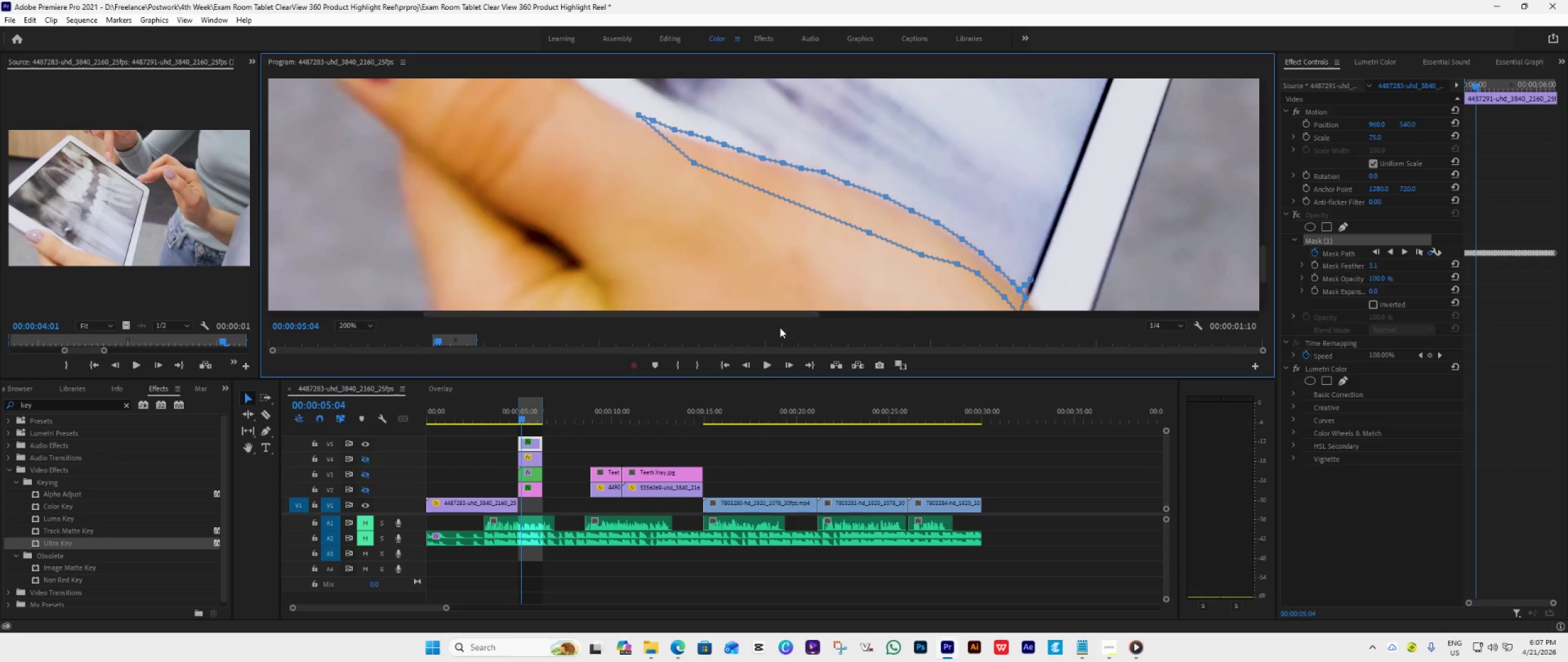 
left_click([788, 364])
 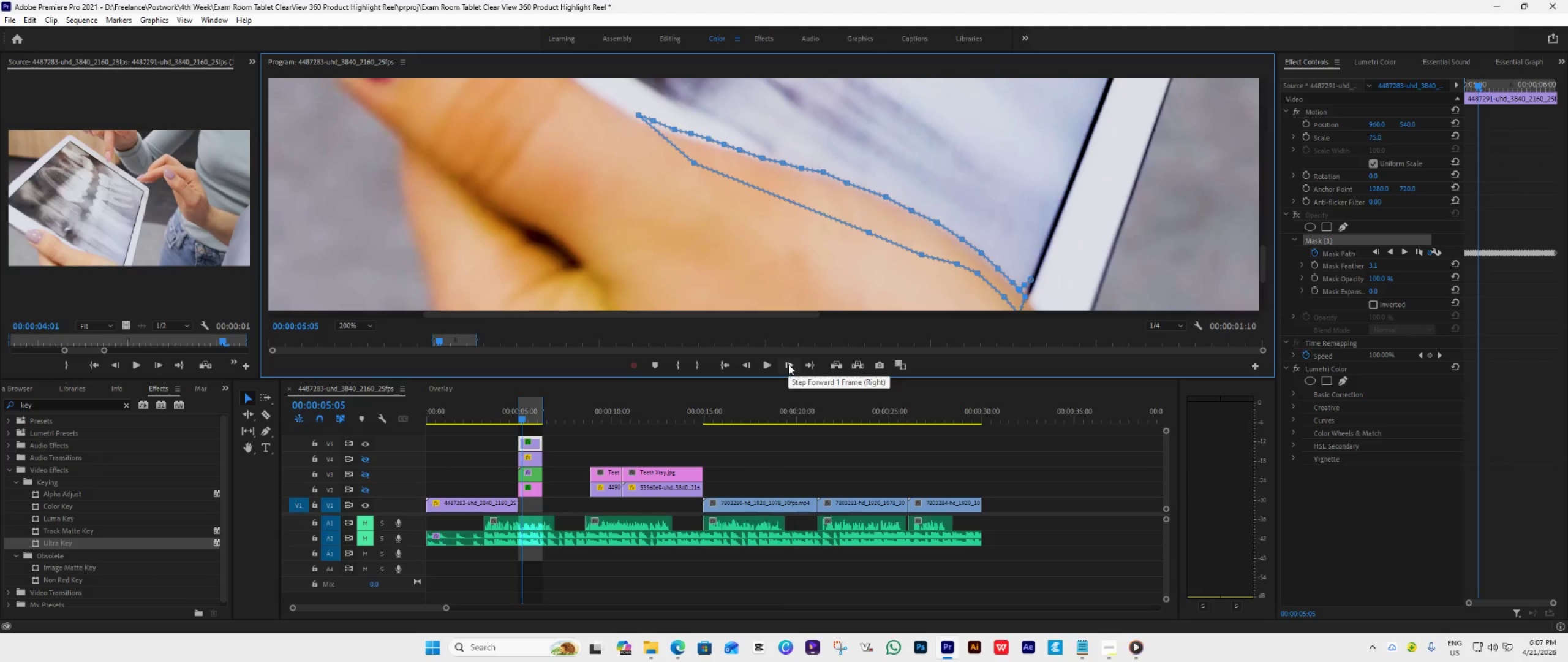 
left_click([788, 364])
 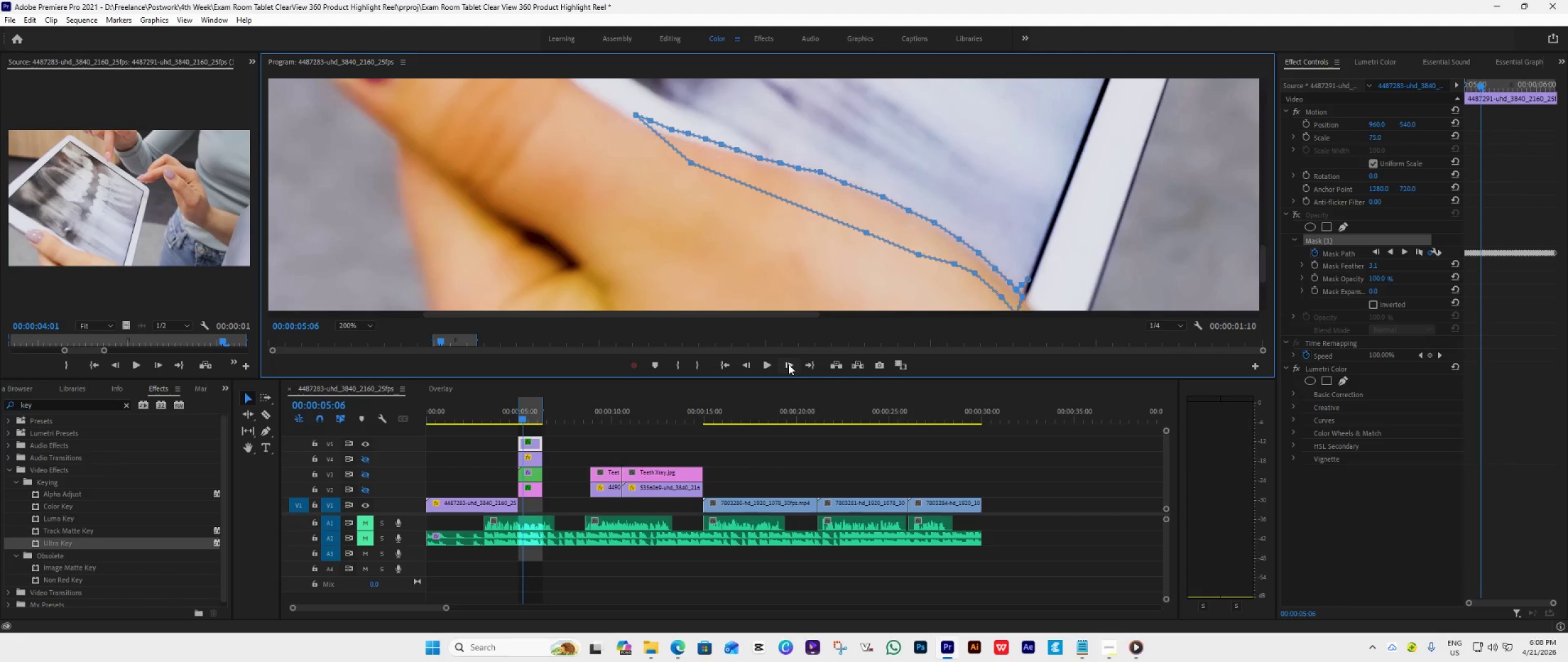 
double_click([788, 364])
 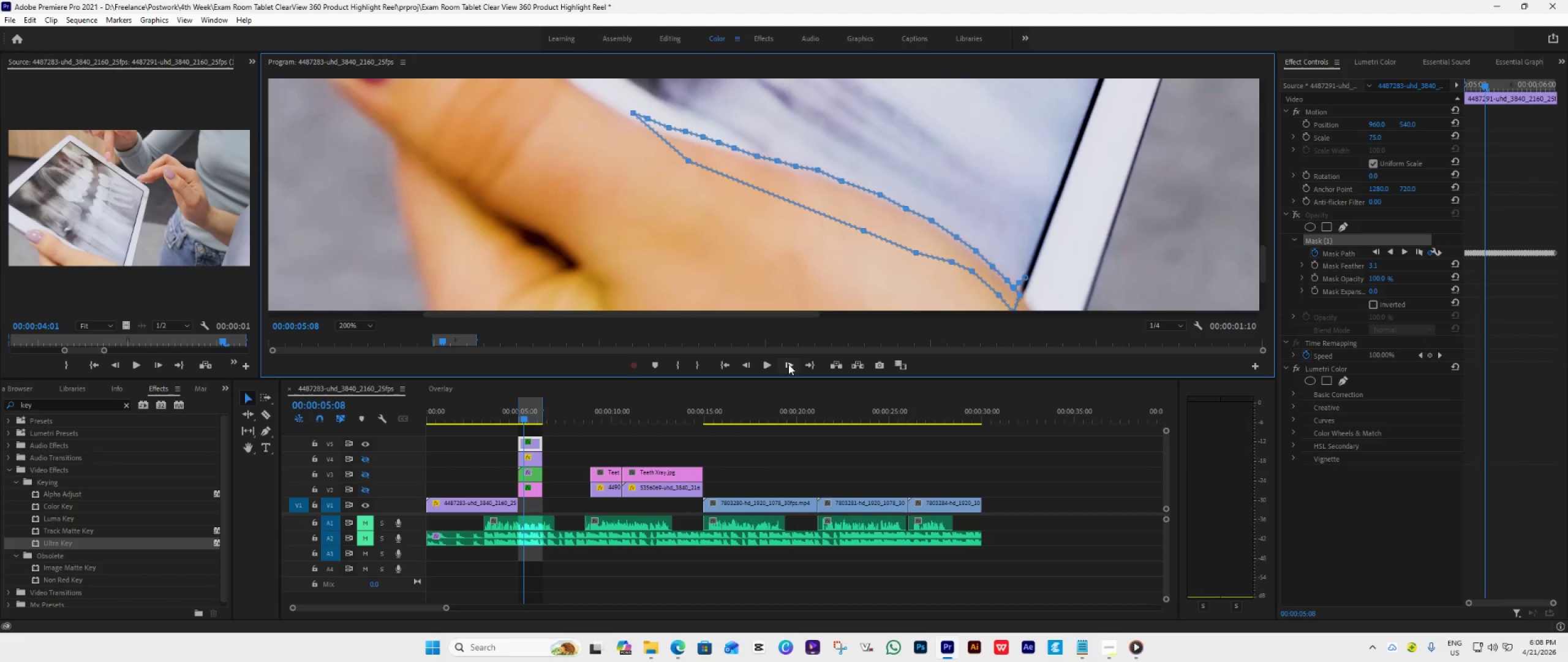 
left_click([788, 364])
 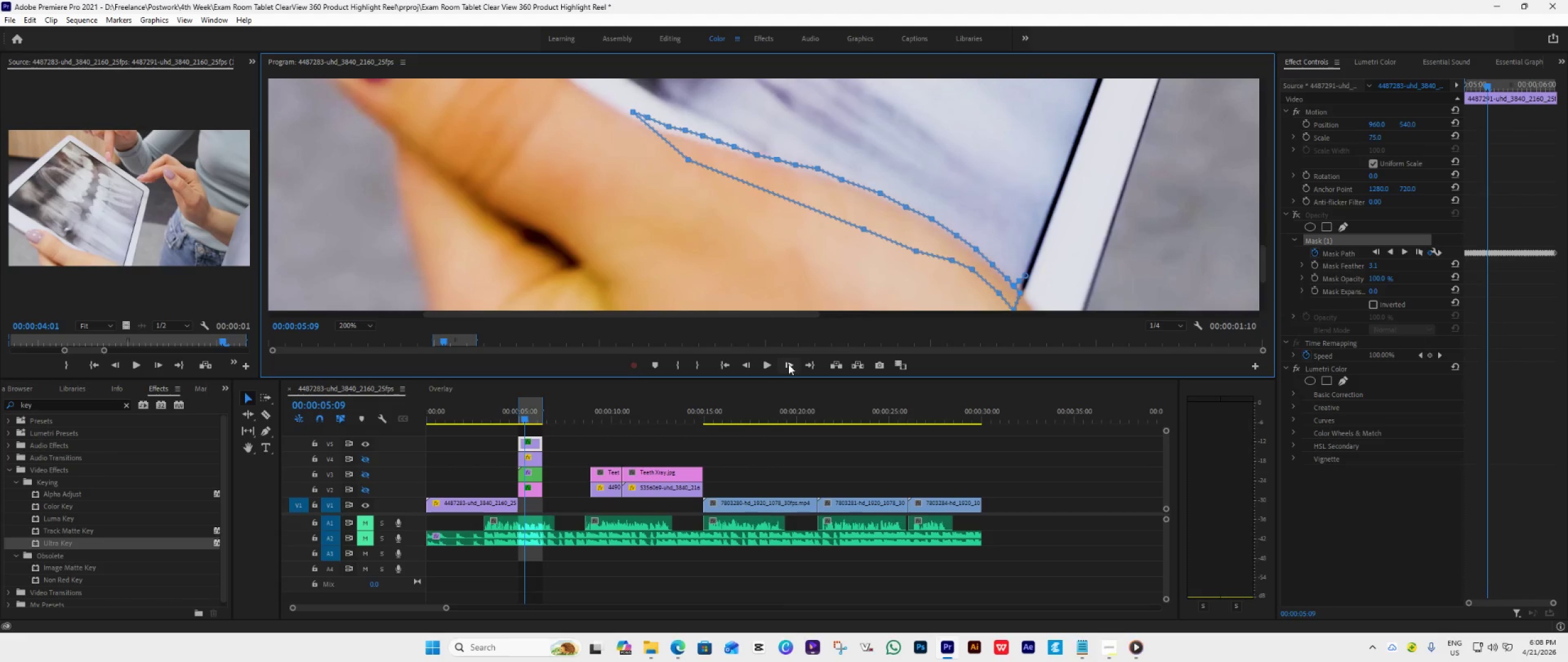 
double_click([788, 364])
 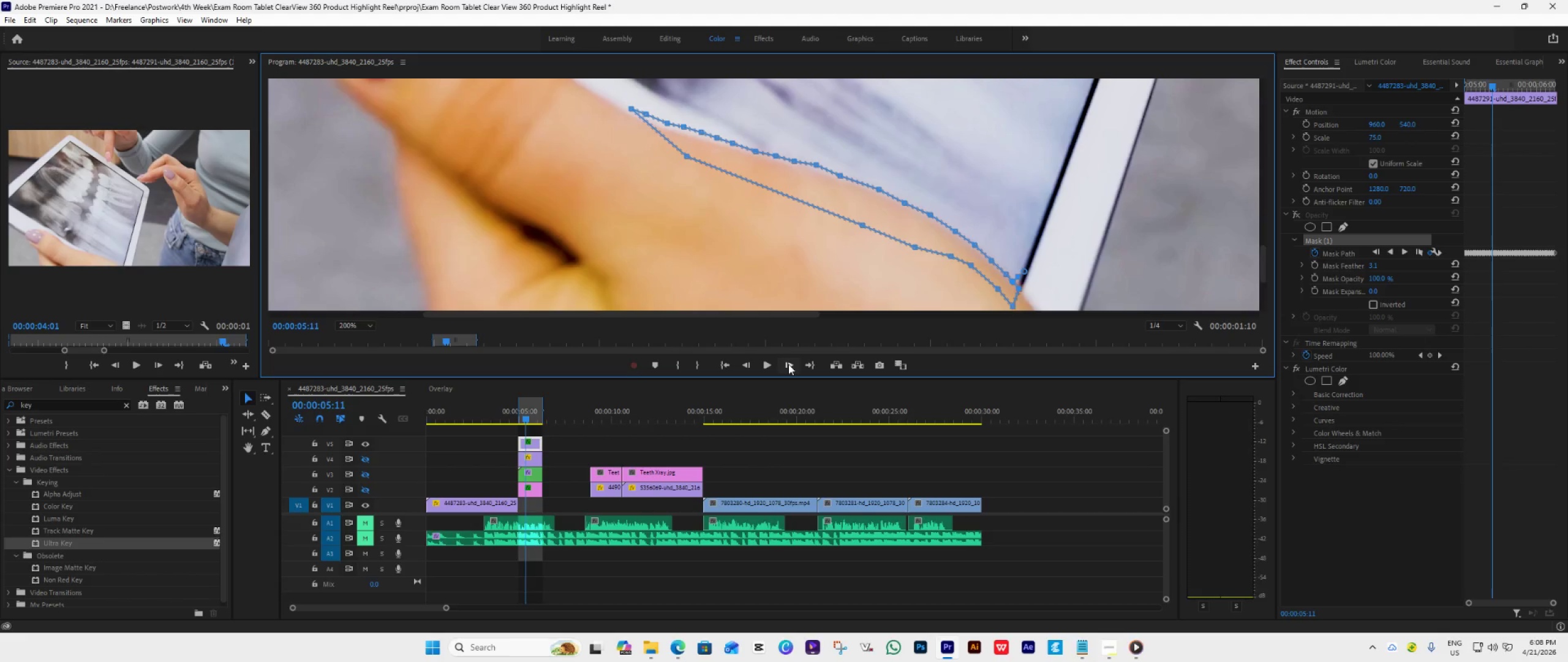 
left_click([788, 364])
 